 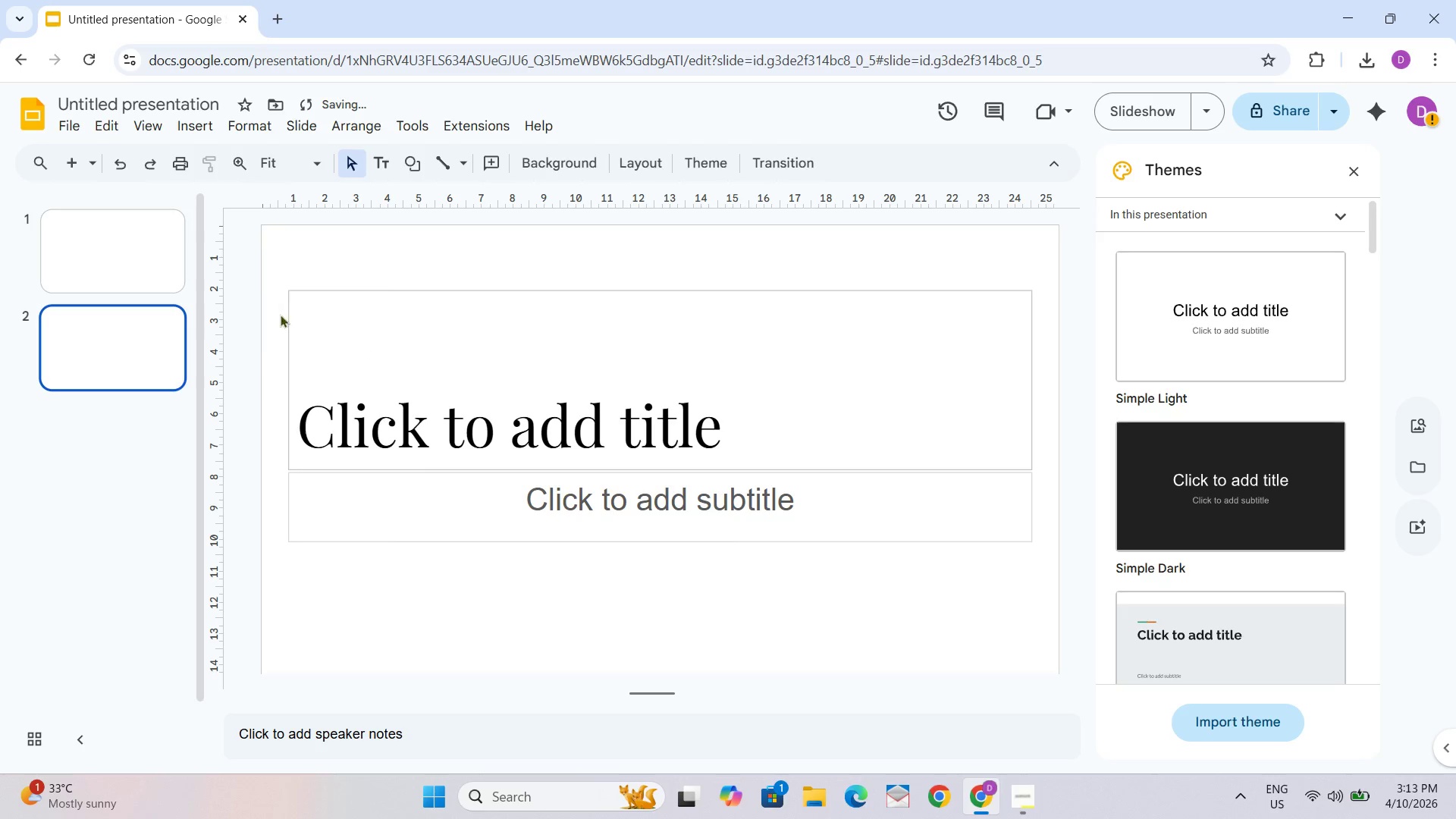 
right_click([136, 309])
 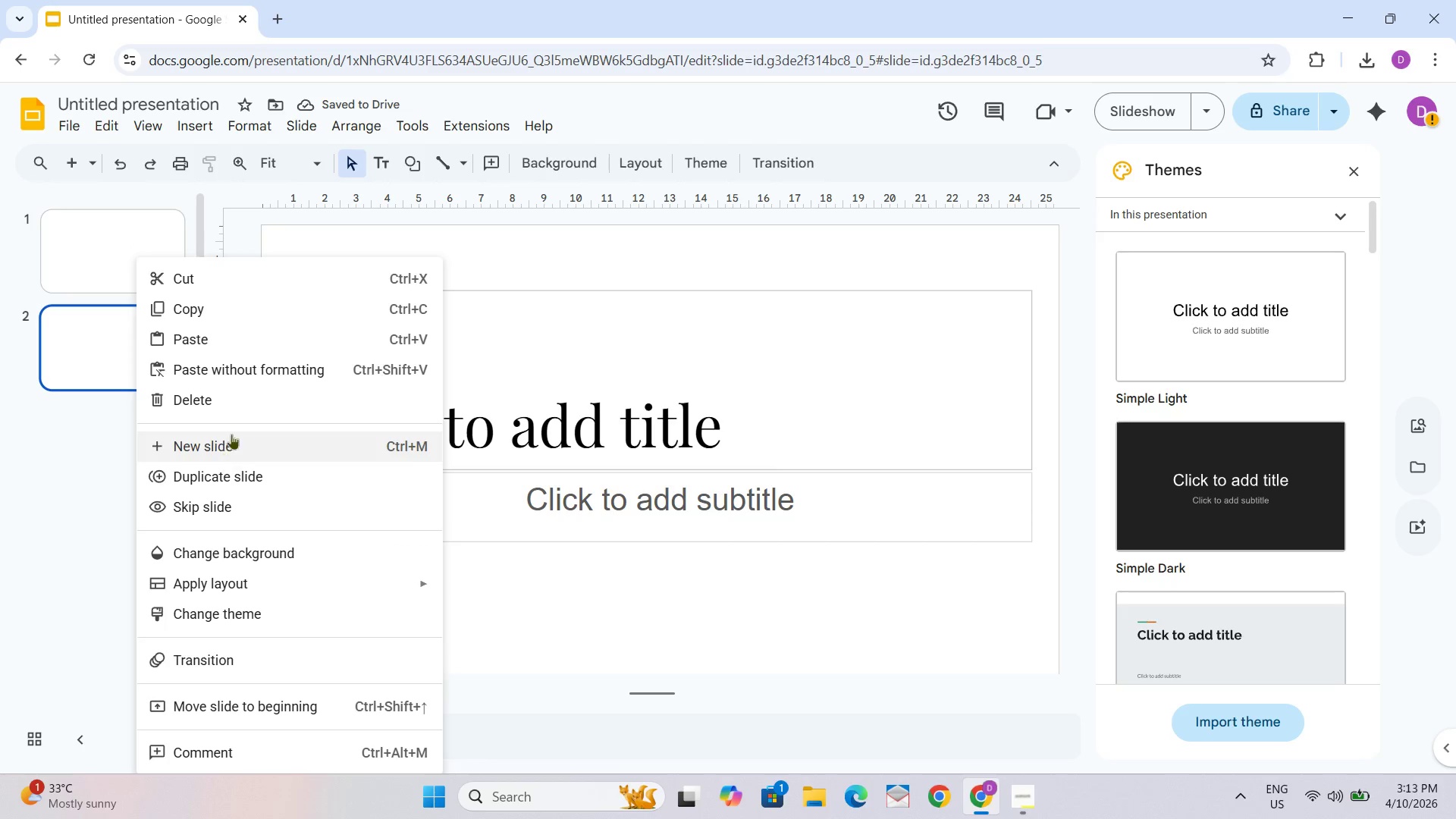 
key(Control+ControlLeft)
 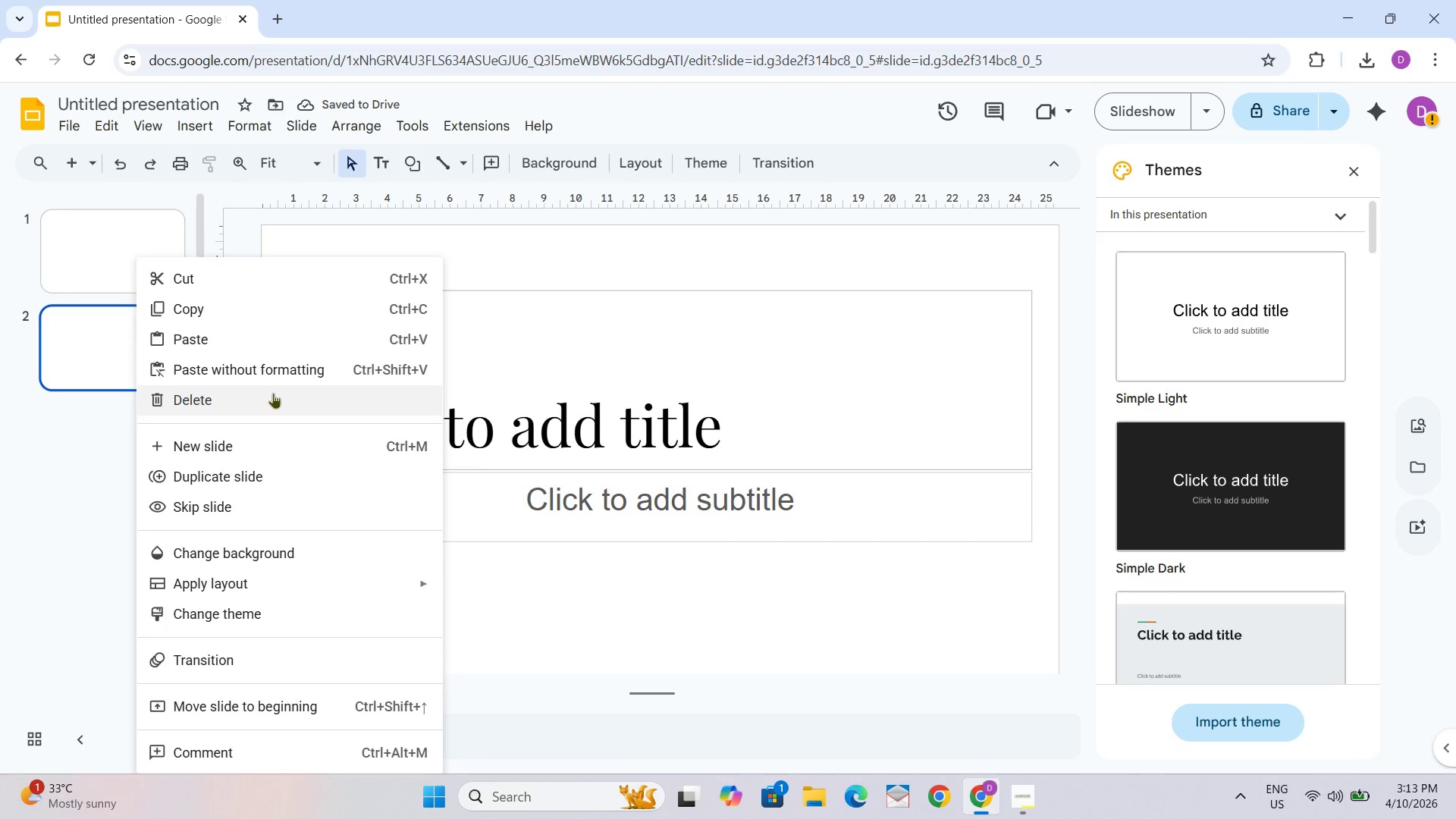 
key(Control+ControlLeft)
 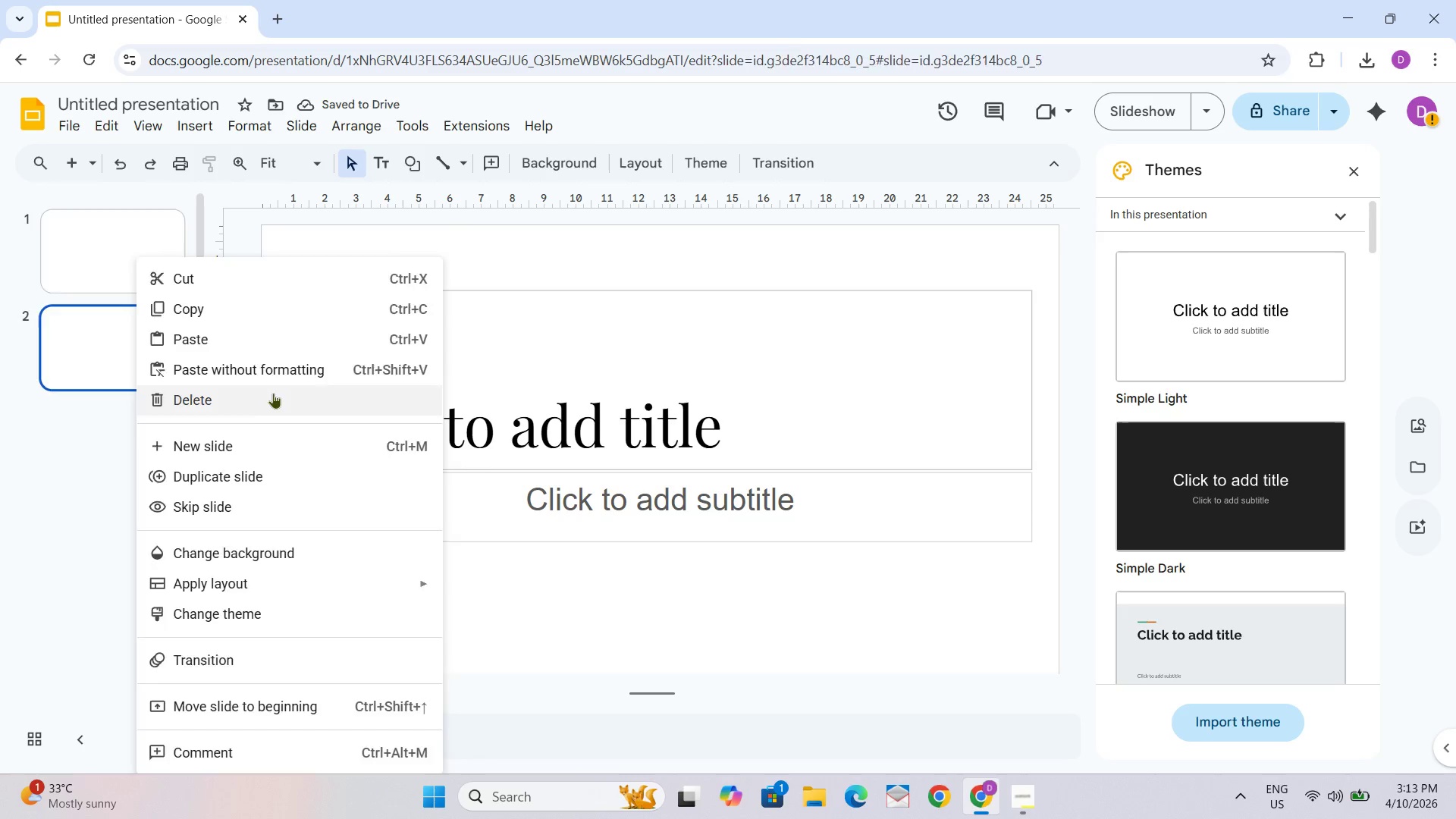 
key(Control+Z)
 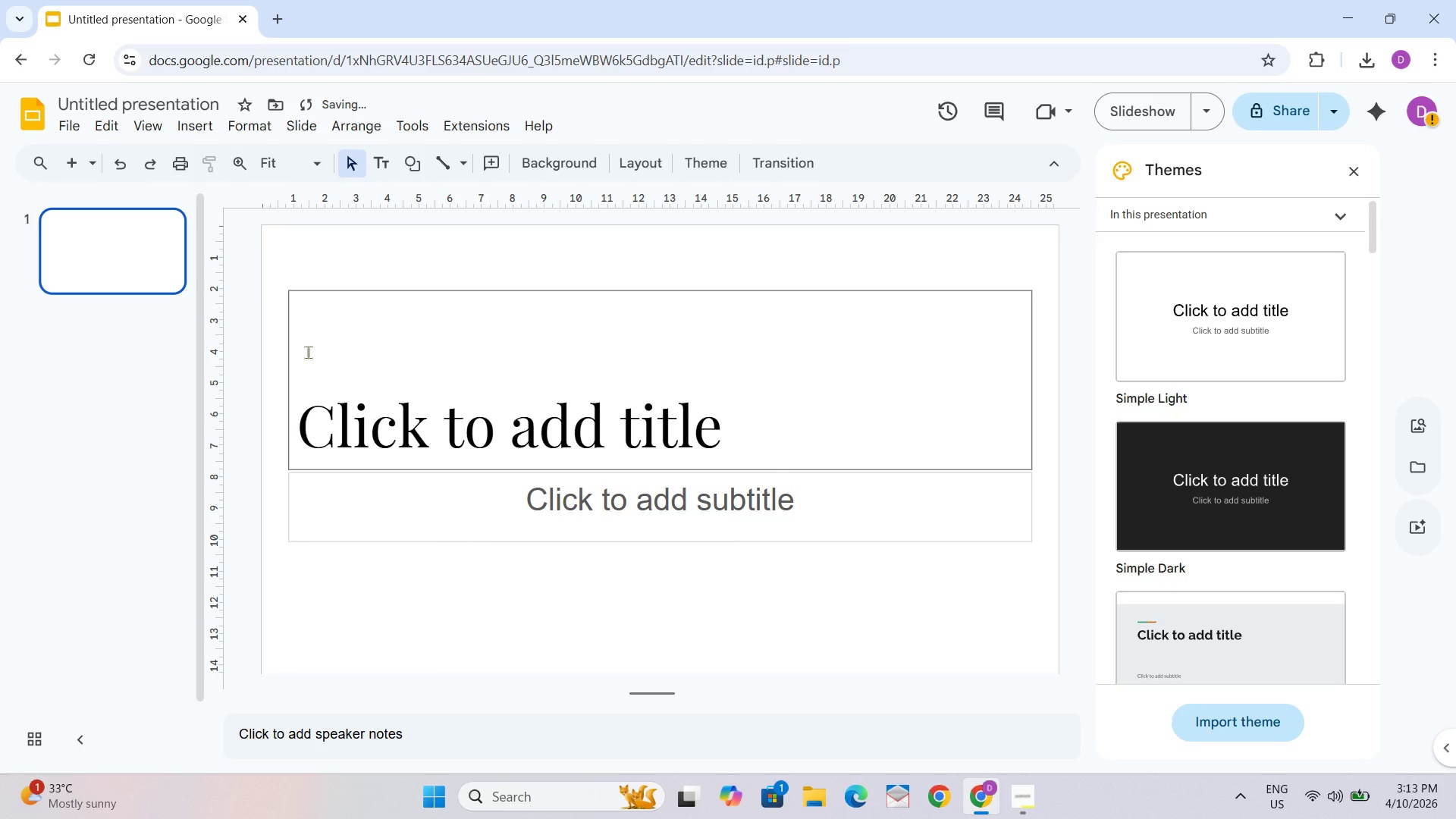 
key(Enter)
 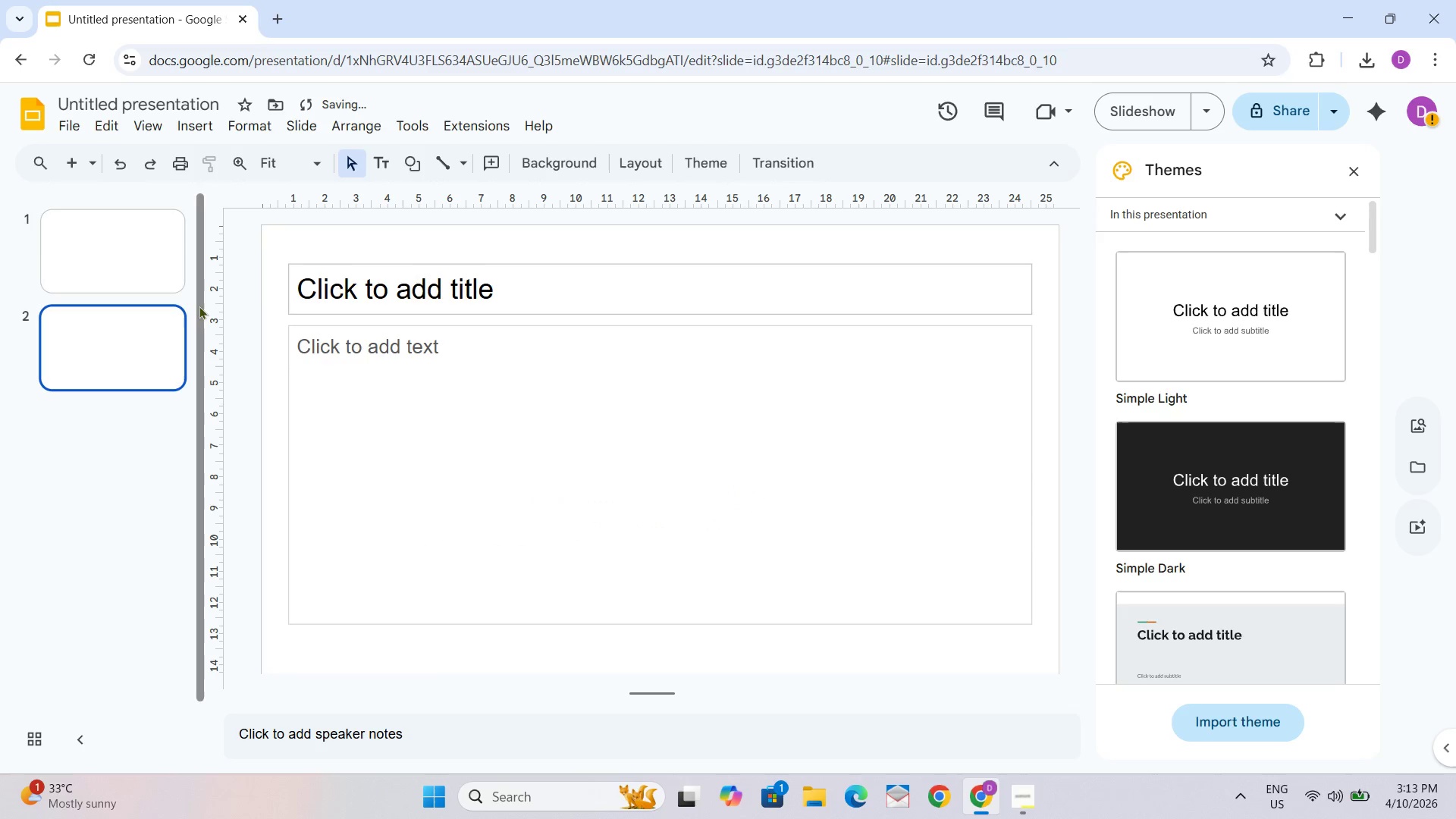 
left_click([141, 271])
 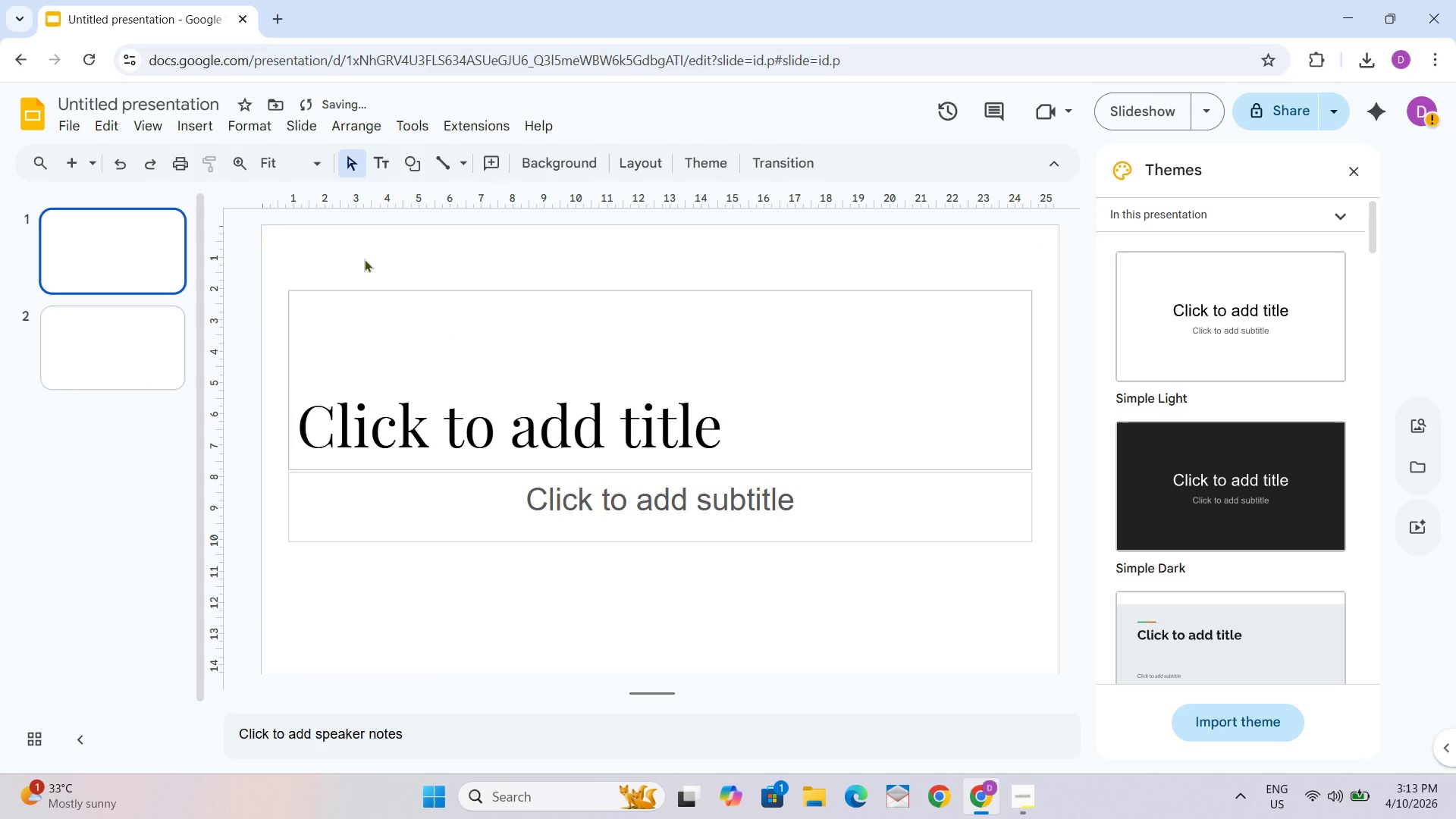 
left_click([372, 256])
 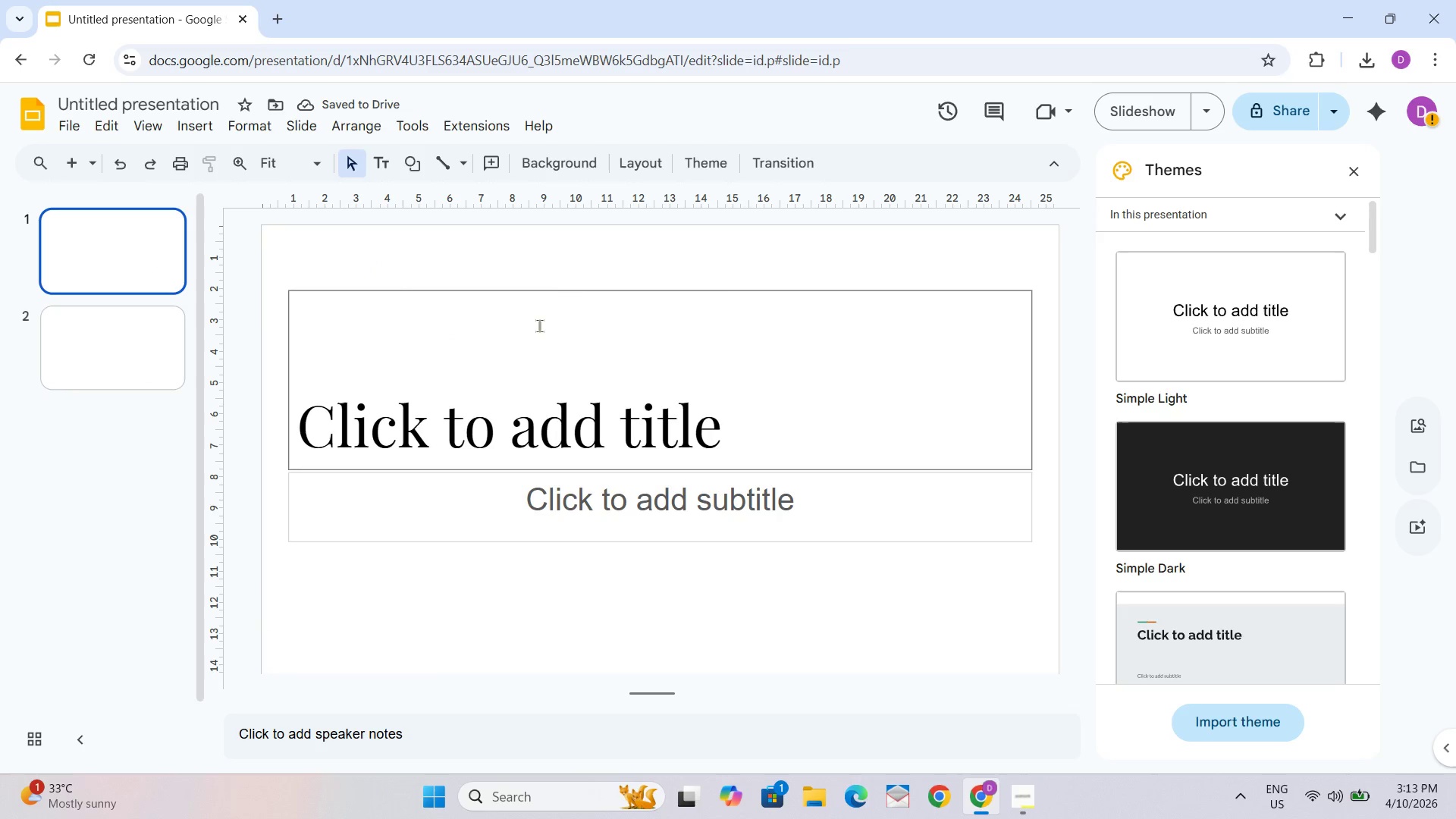 
right_click([553, 276])
 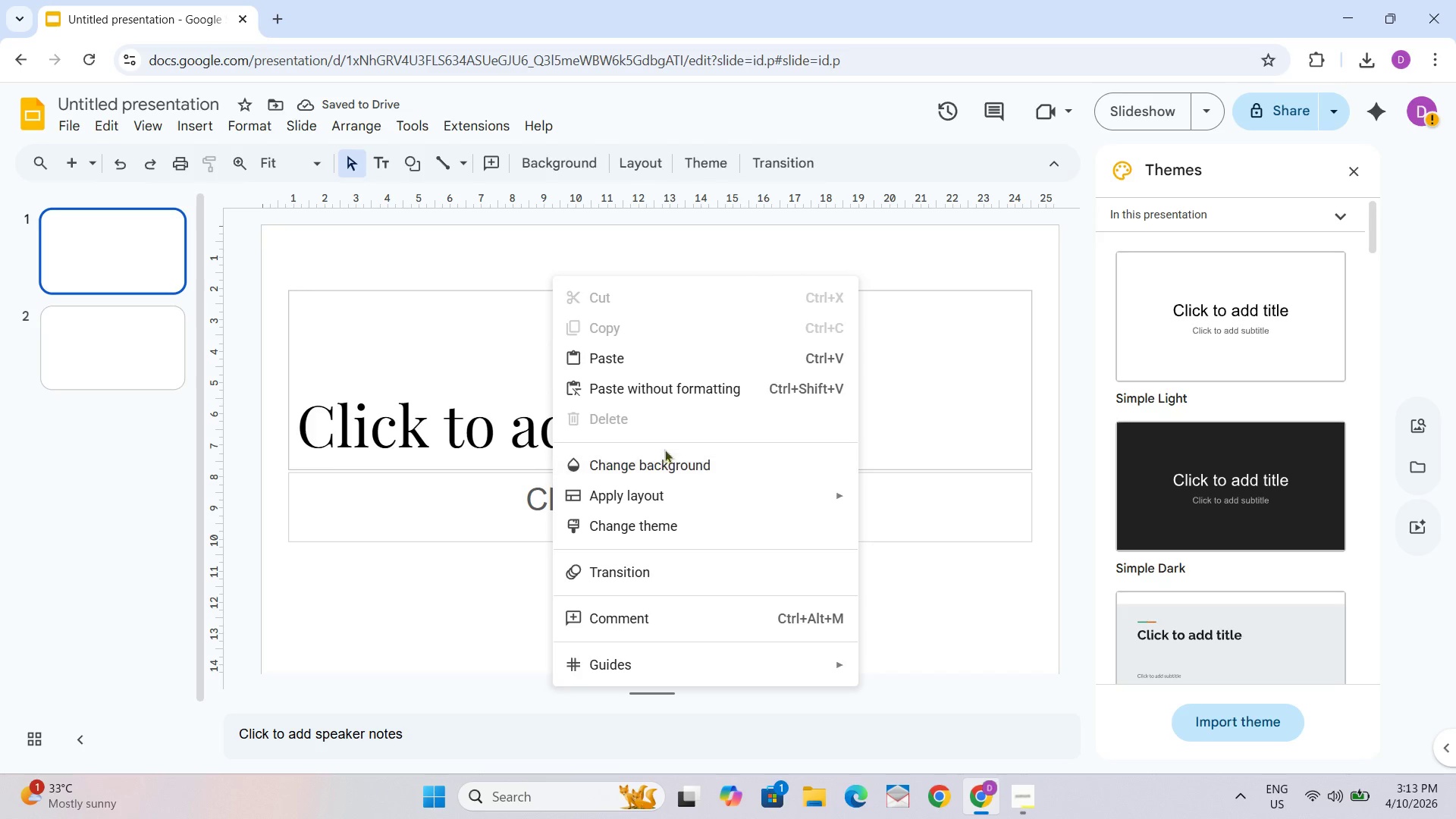 
left_click([653, 463])
 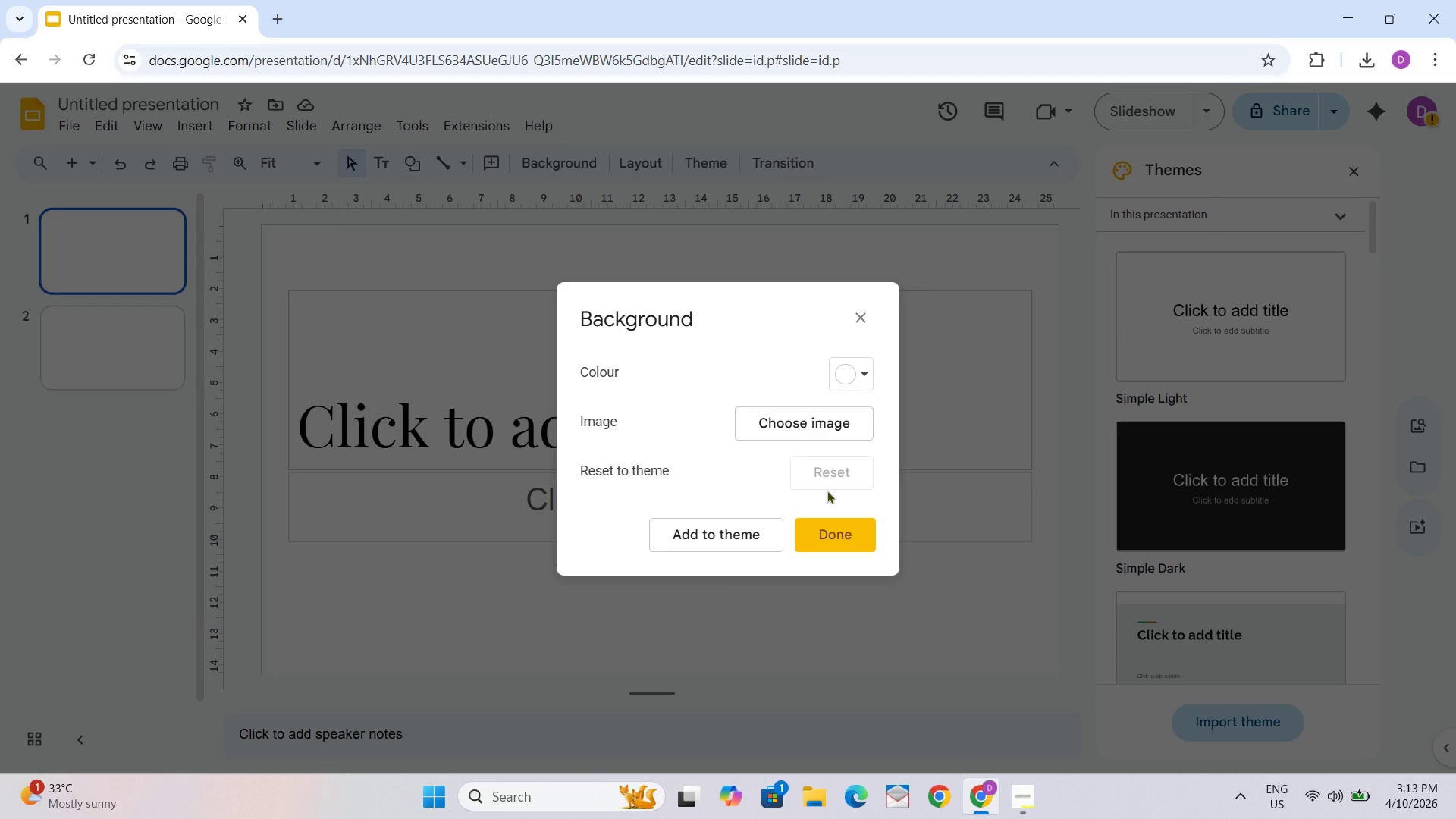 
left_click([812, 419])
 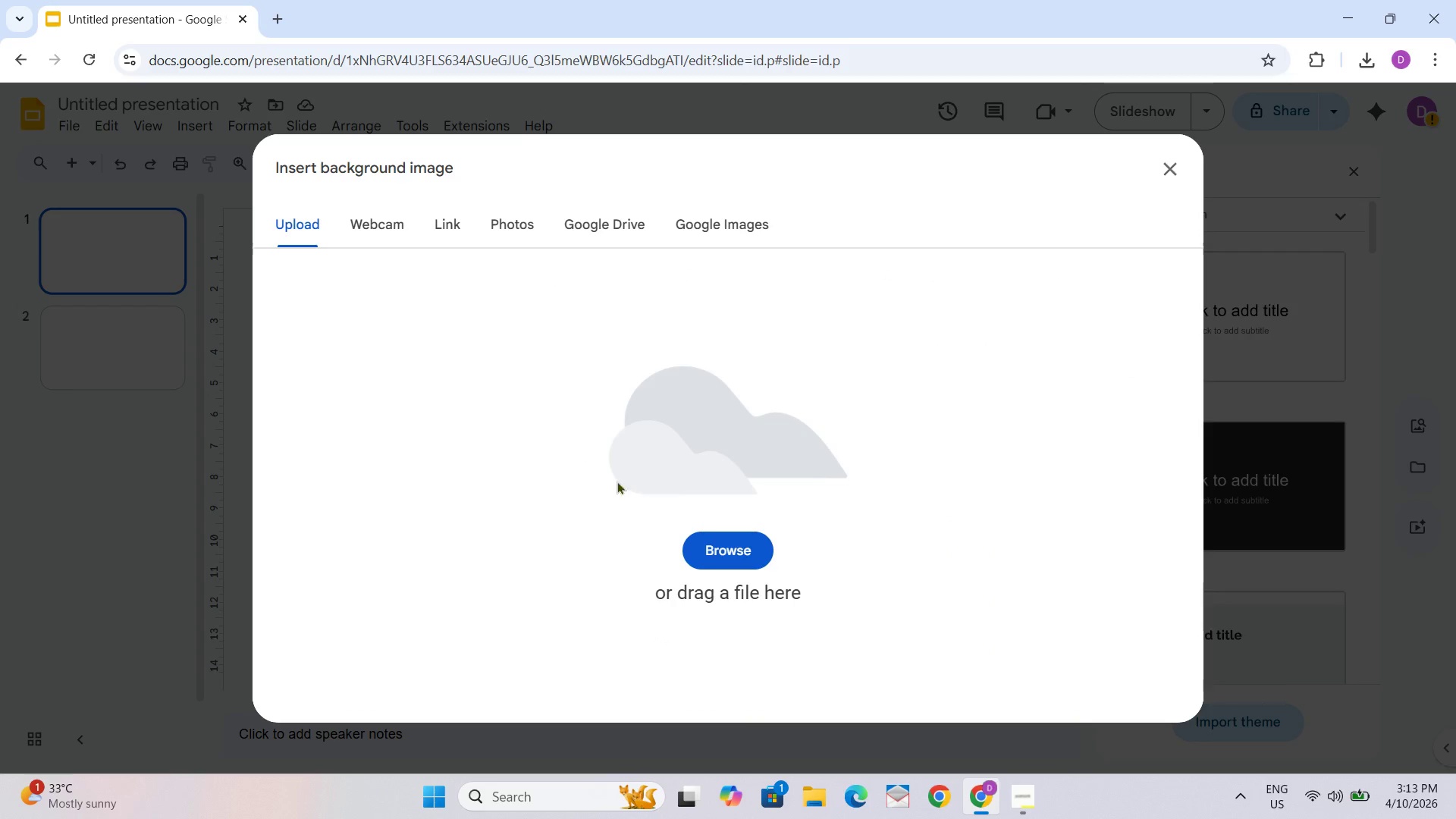 
left_click([735, 537])
 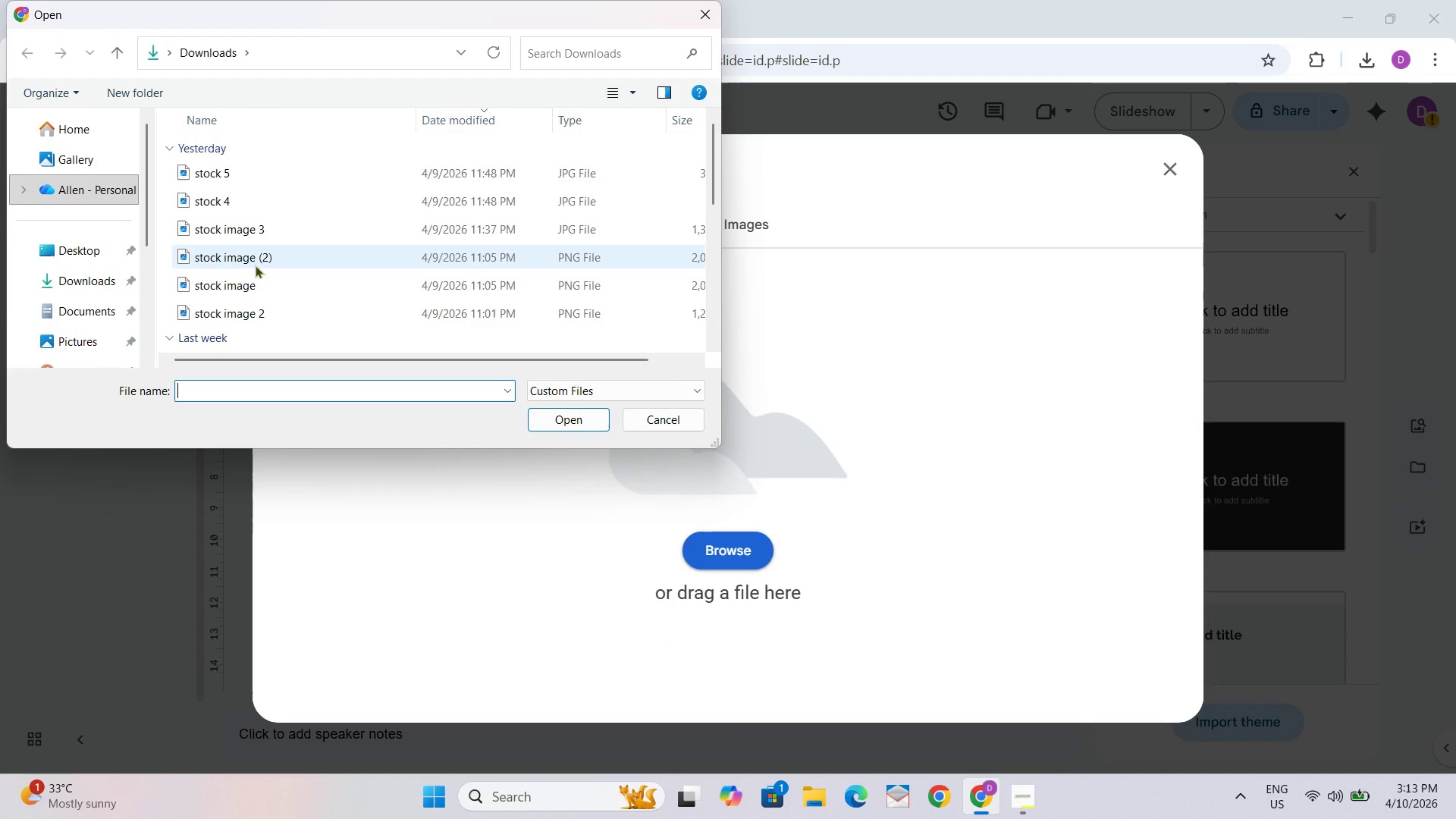 
left_click([259, 315])
 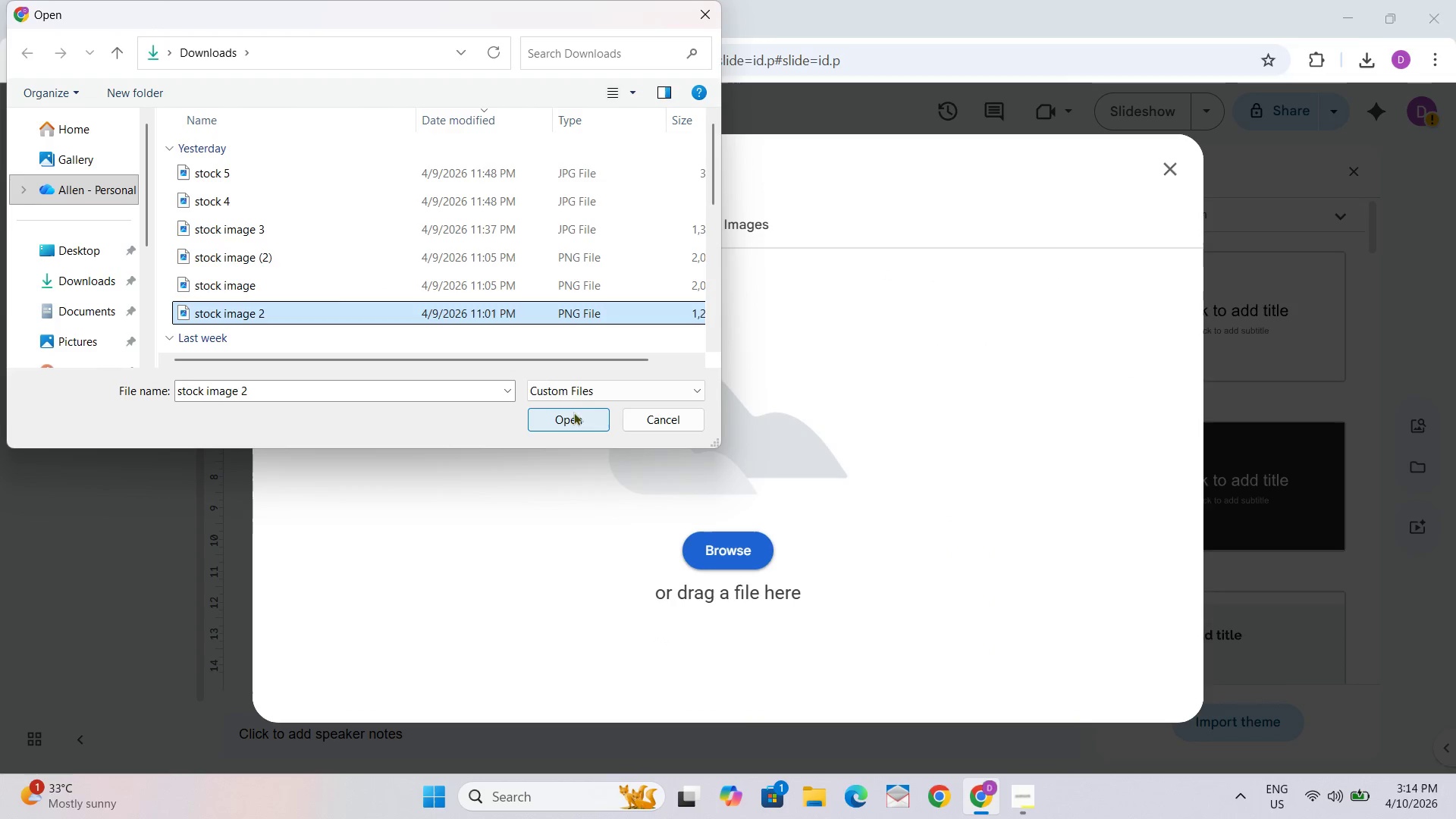 
left_click([569, 422])
 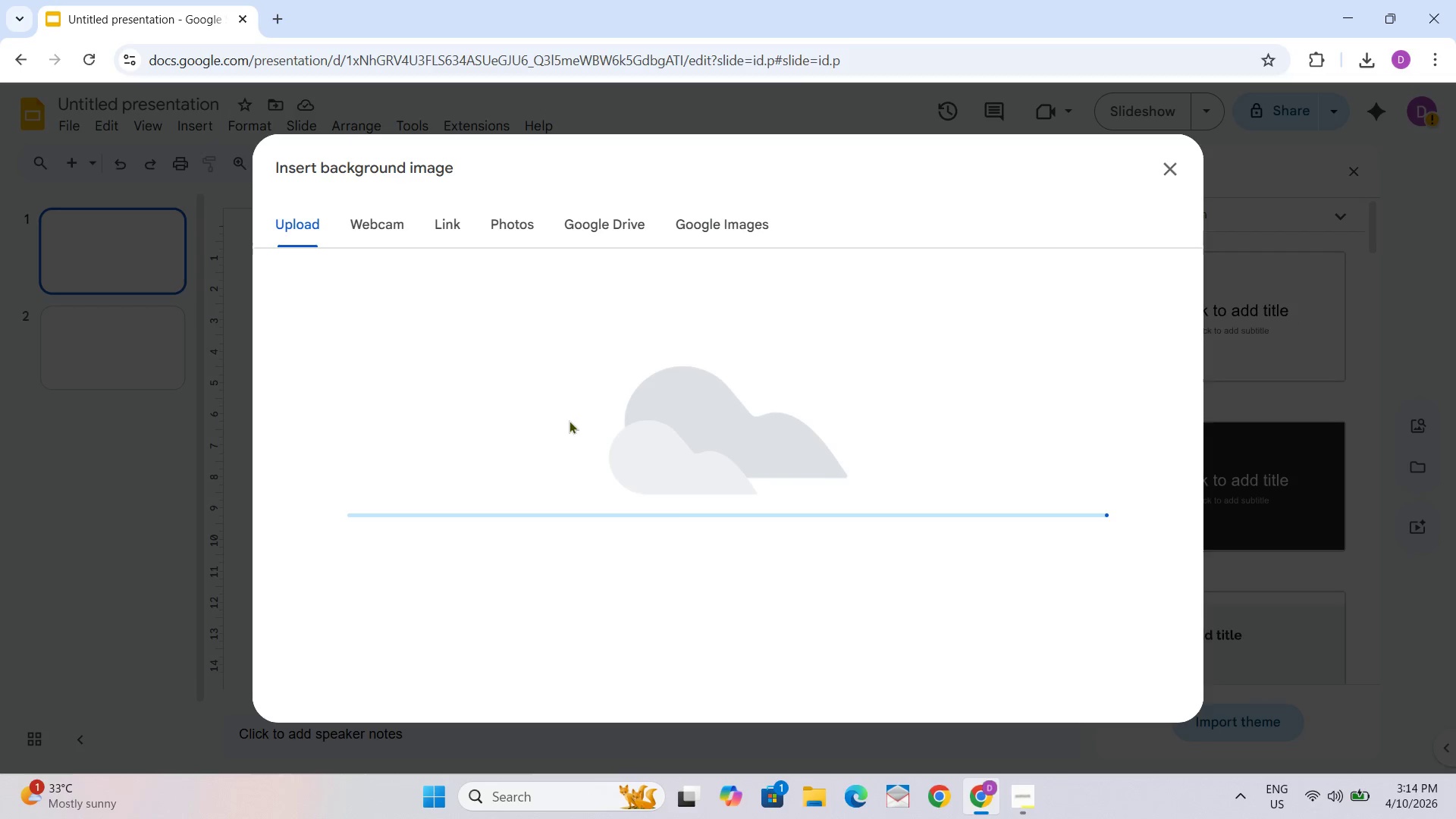 
mouse_move([715, 467])
 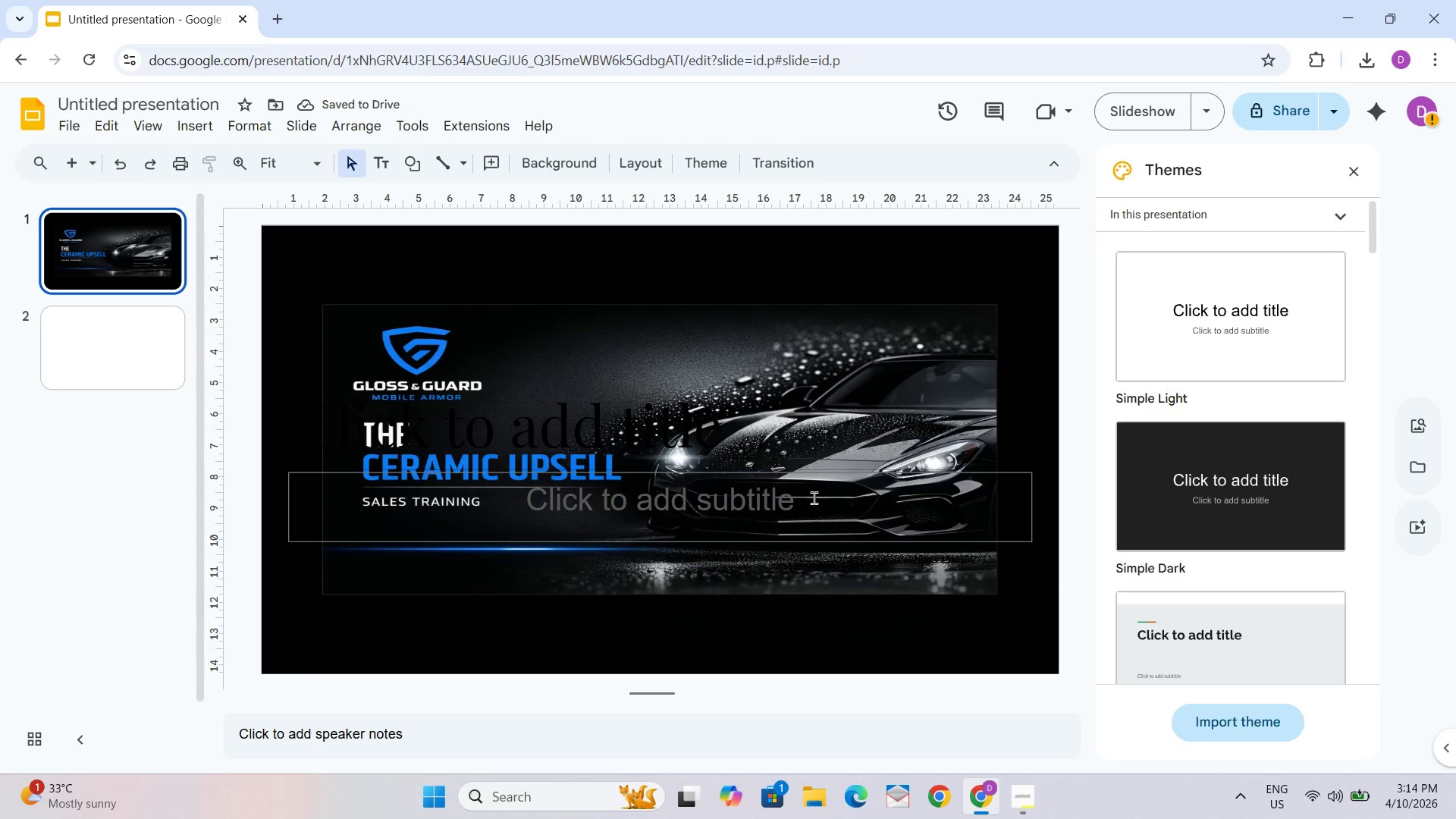 
left_click([764, 516])
 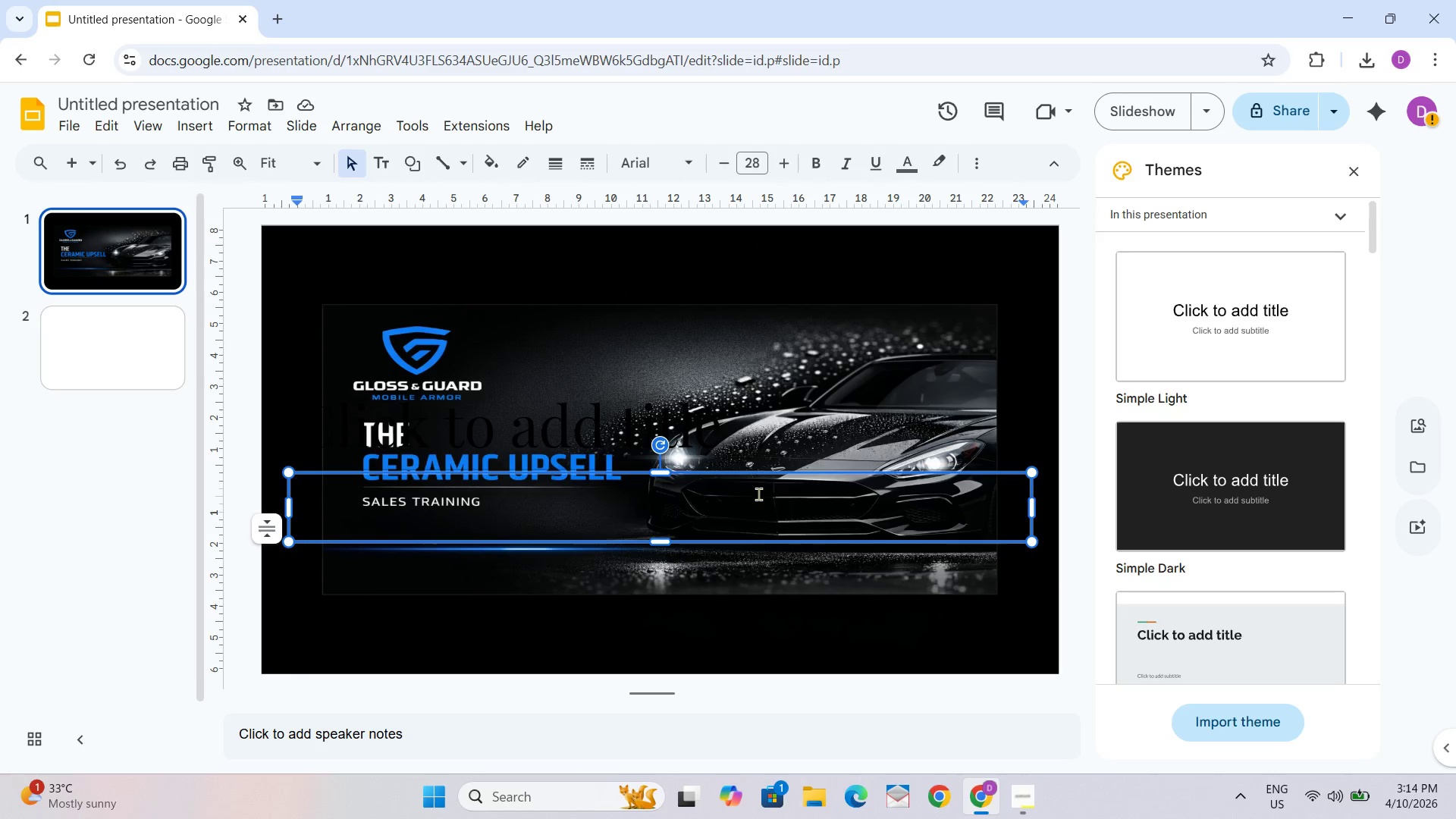 
key(T)
 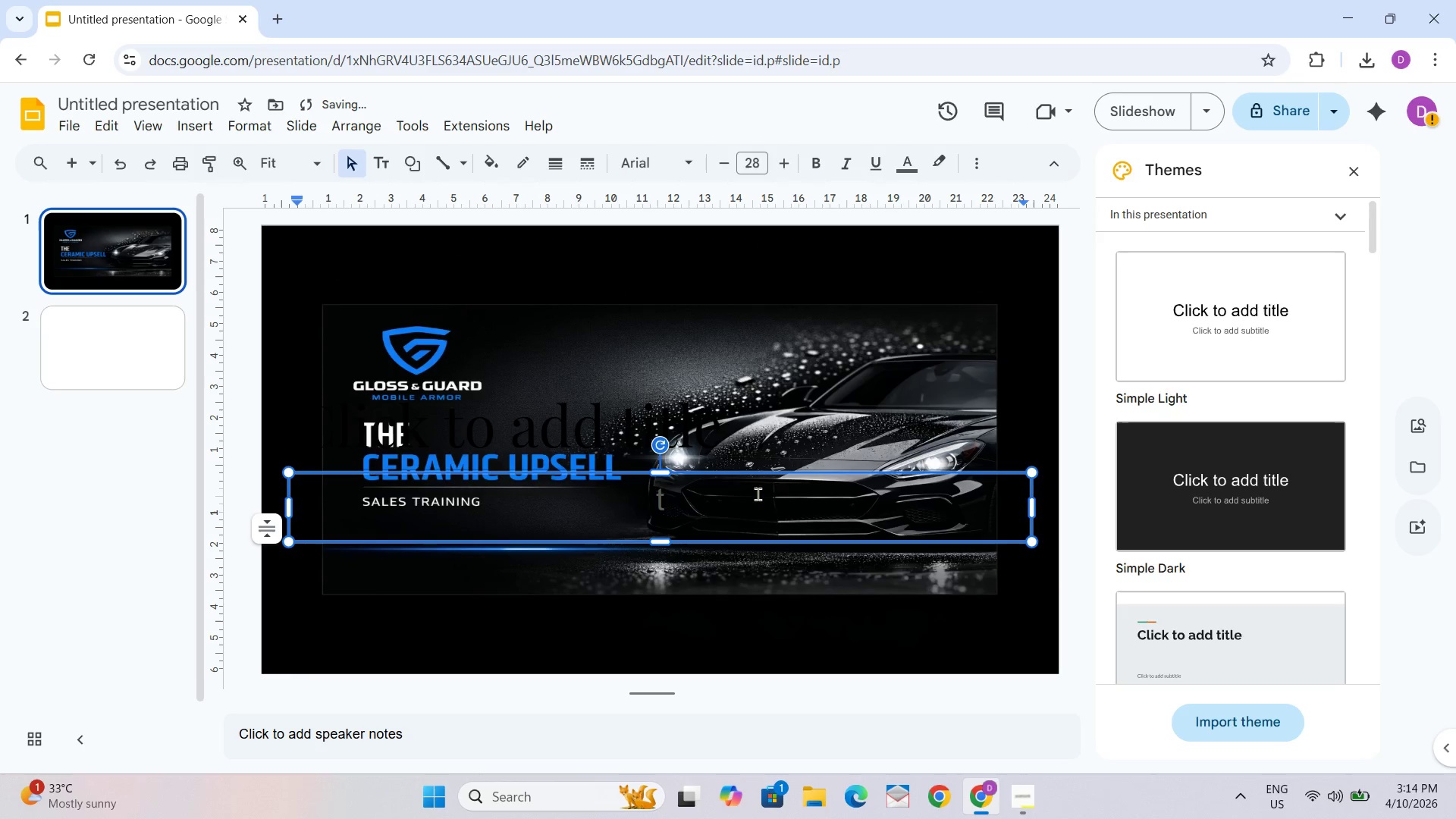 
key(Backspace)
 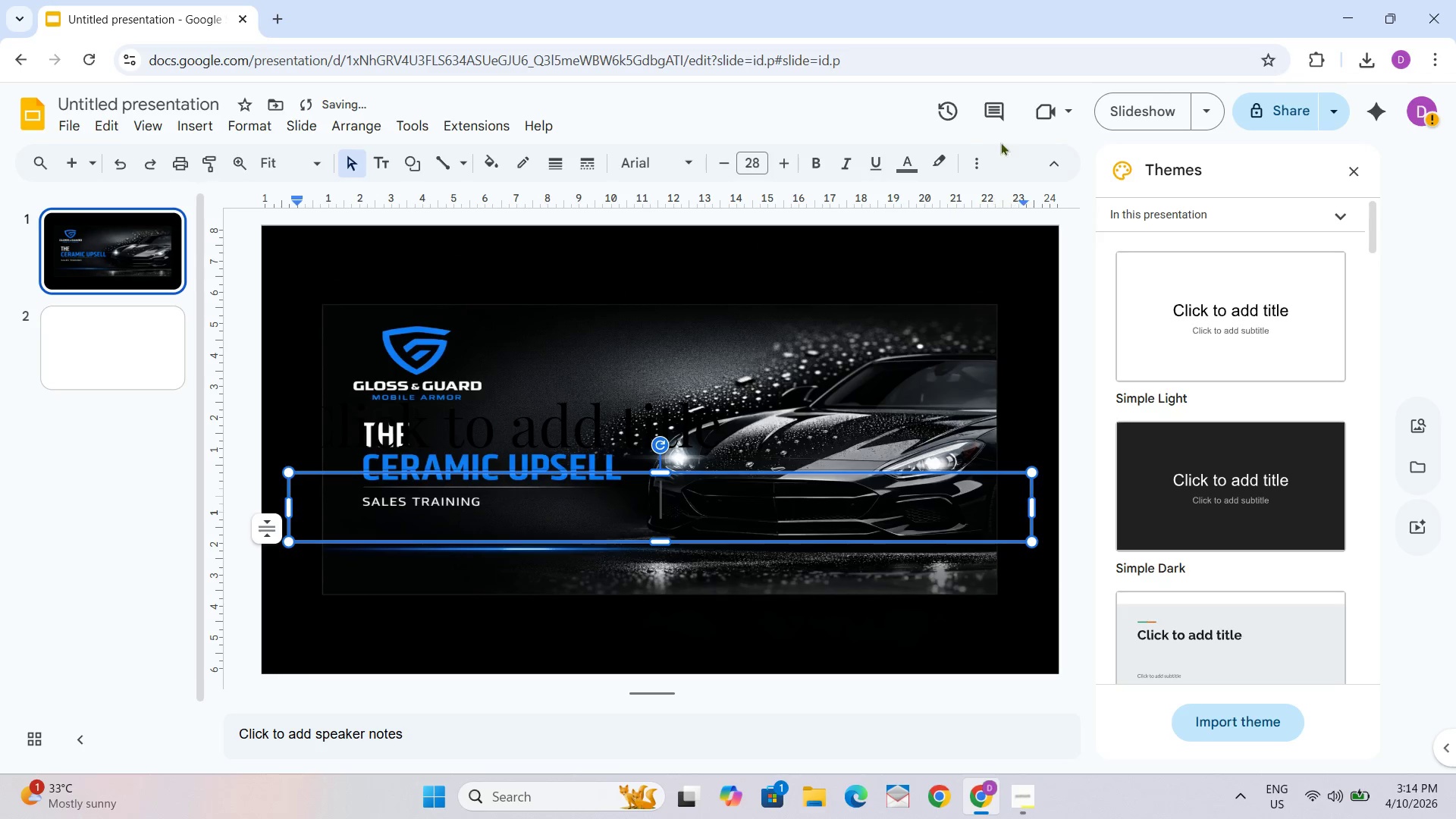 
left_click([908, 162])
 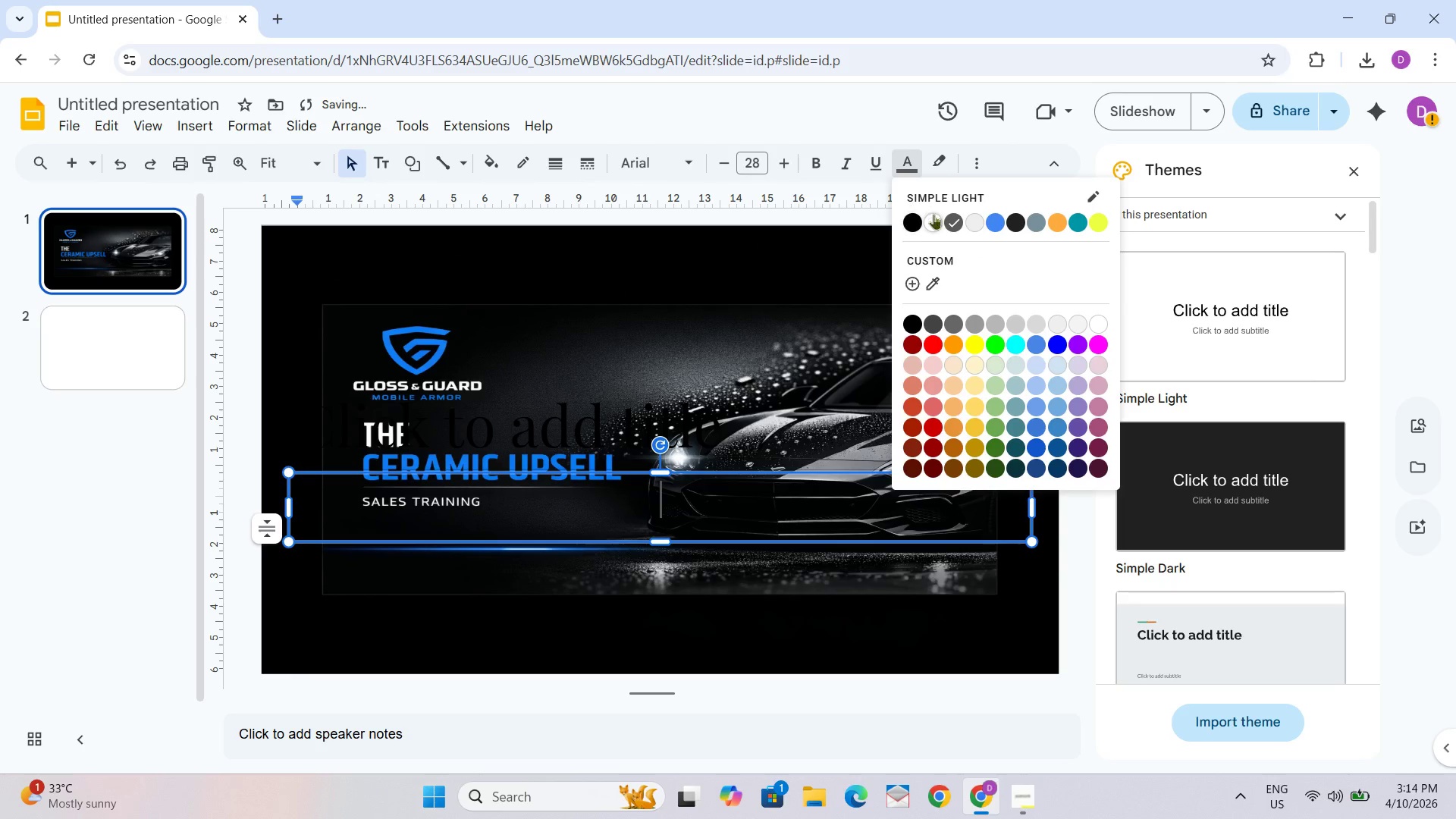 
left_click([934, 216])
 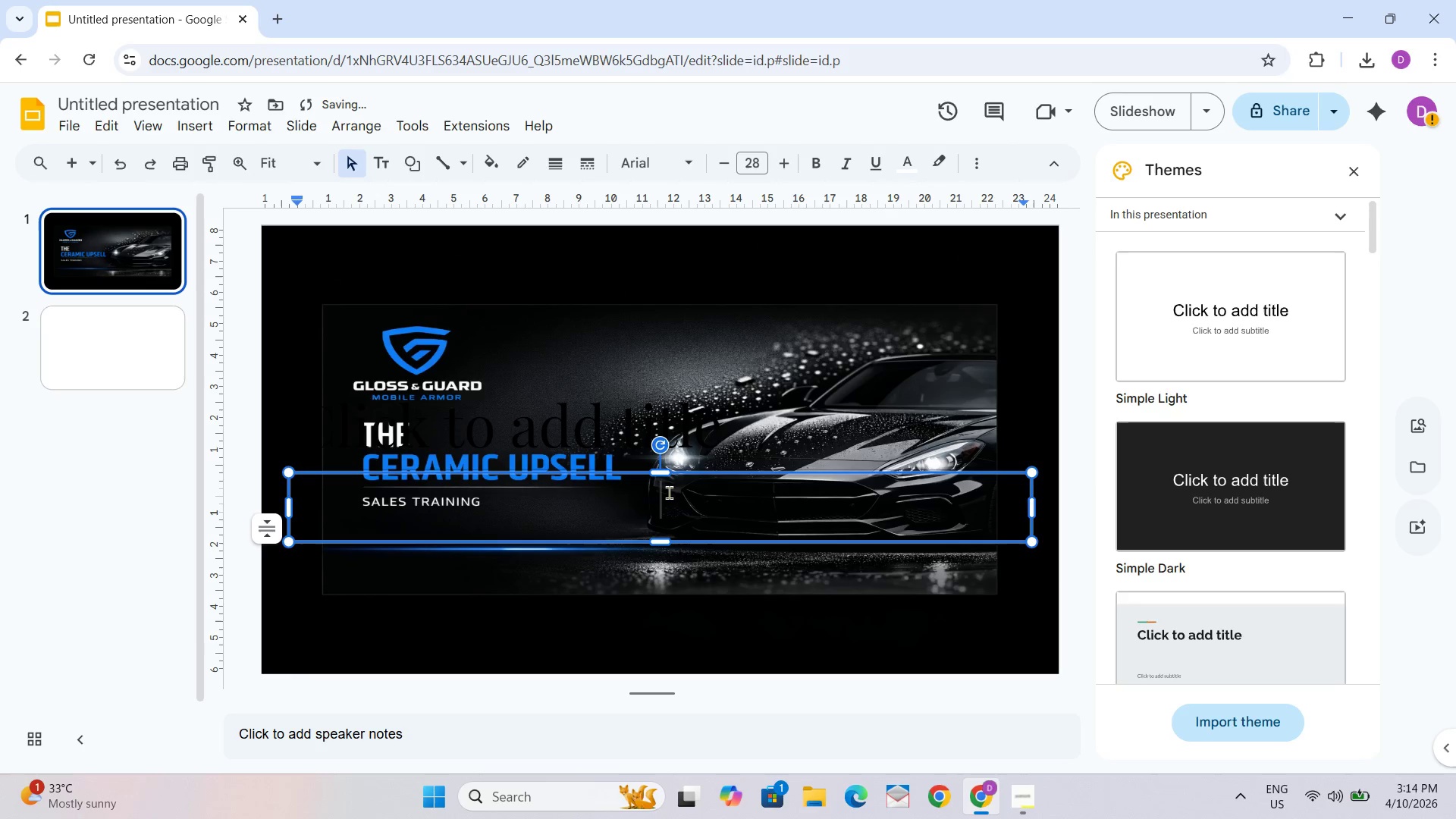 
type(The c)
key(Backspace)
type(Ceramic Upsell 2026)
 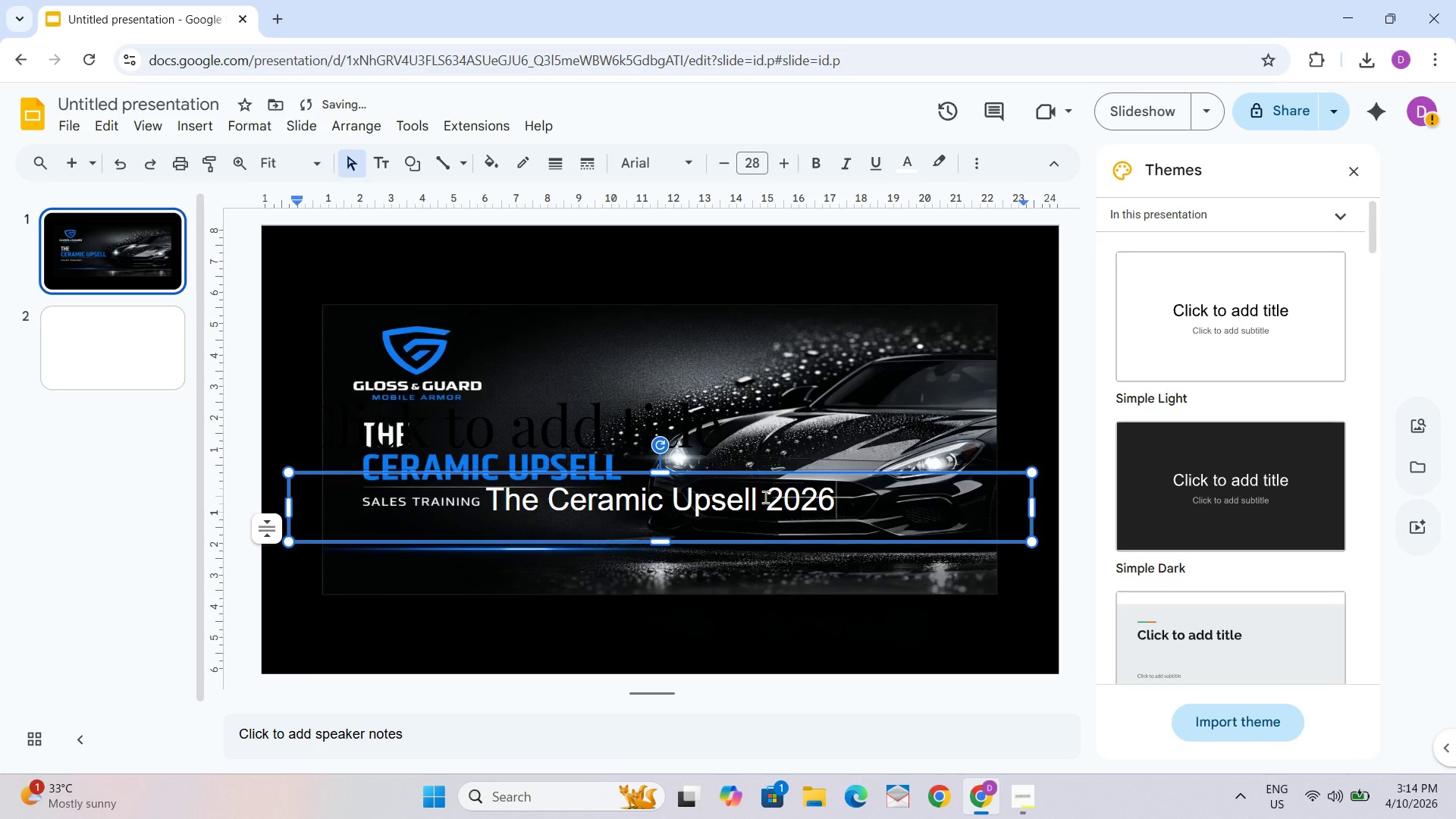 
key(Control+A)
 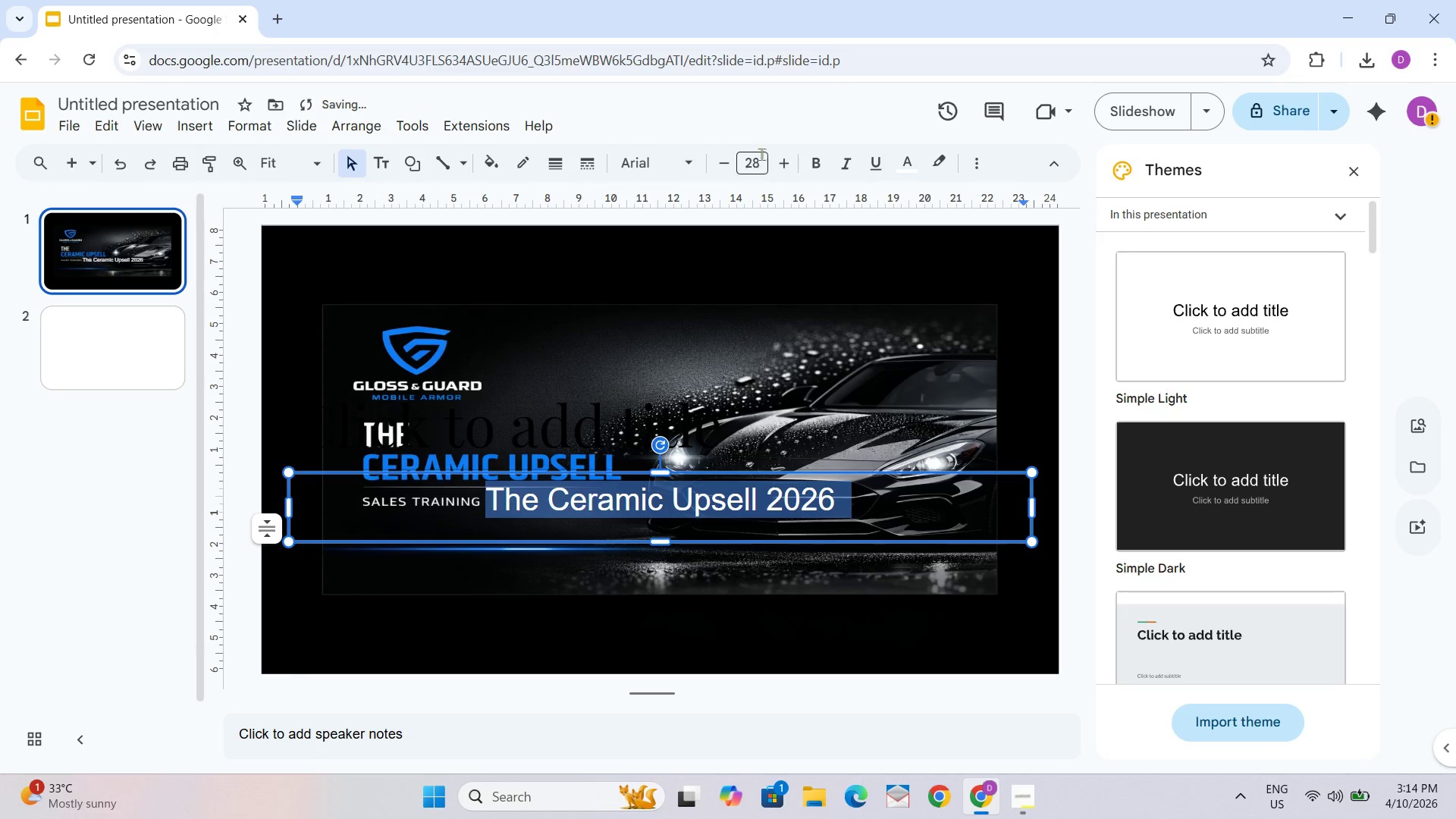 
left_click([767, 167])
 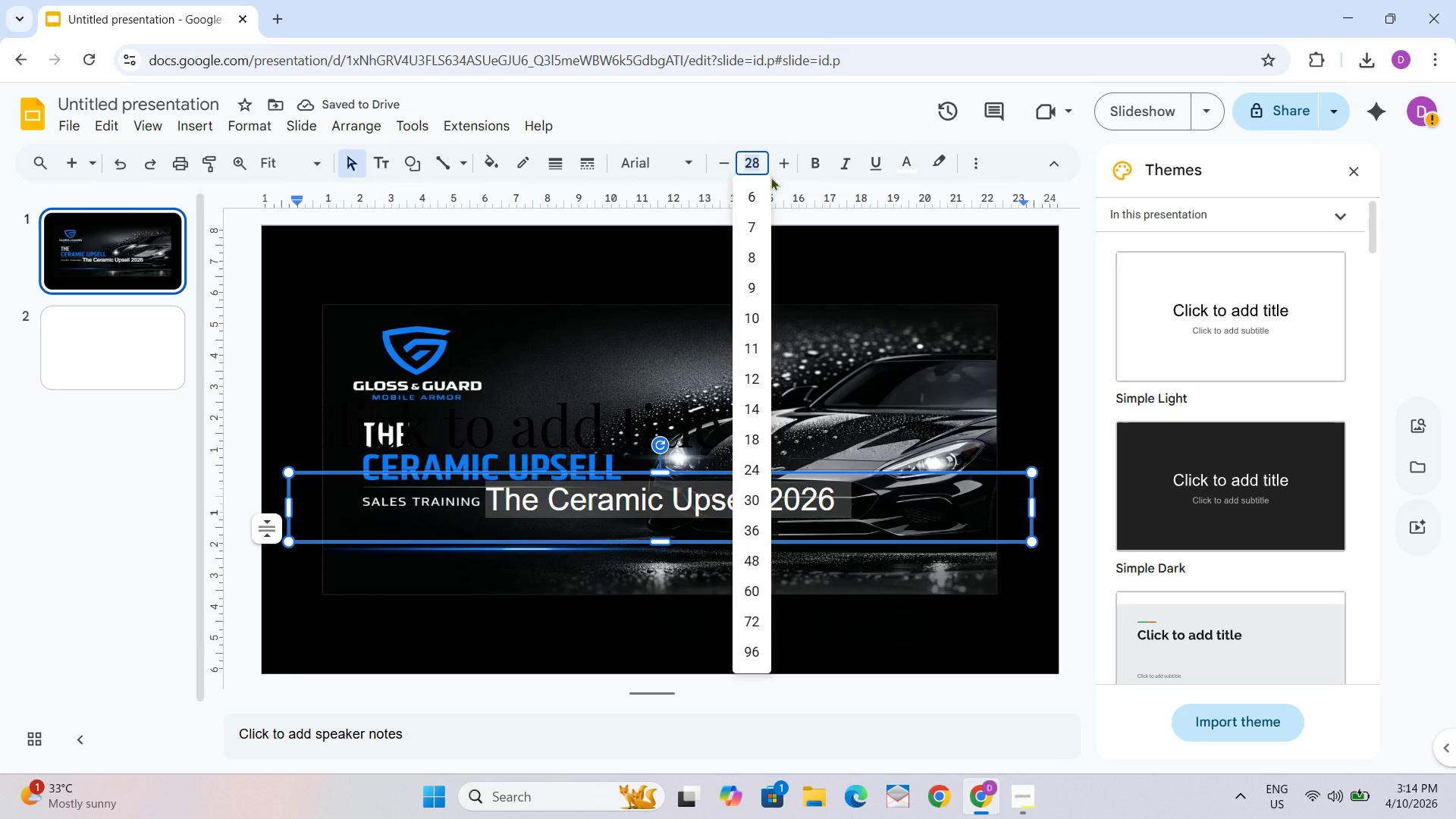 
key(Numpad1)
 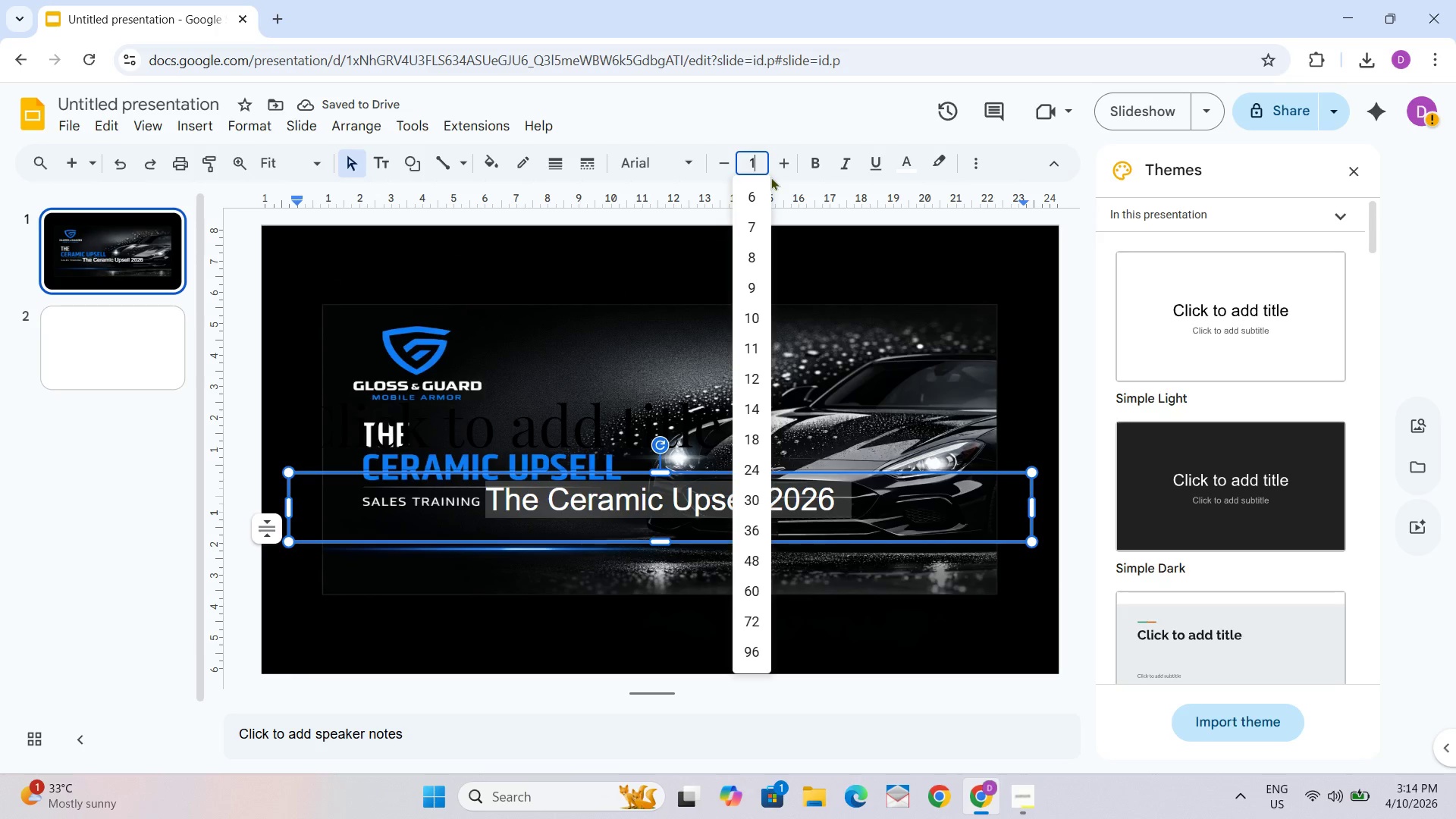 
key(Numpad3)
 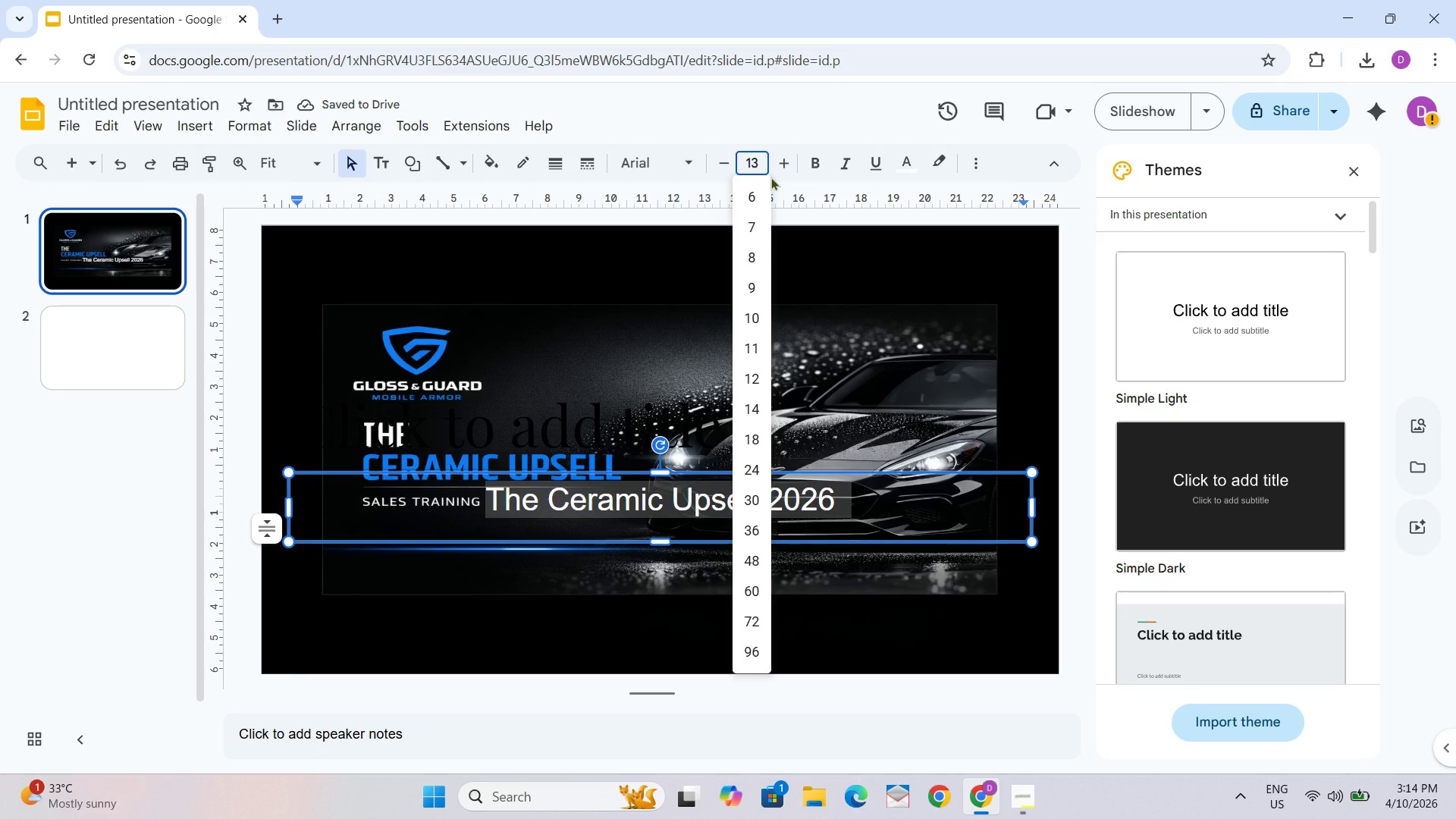 
key(NumpadEnter)
 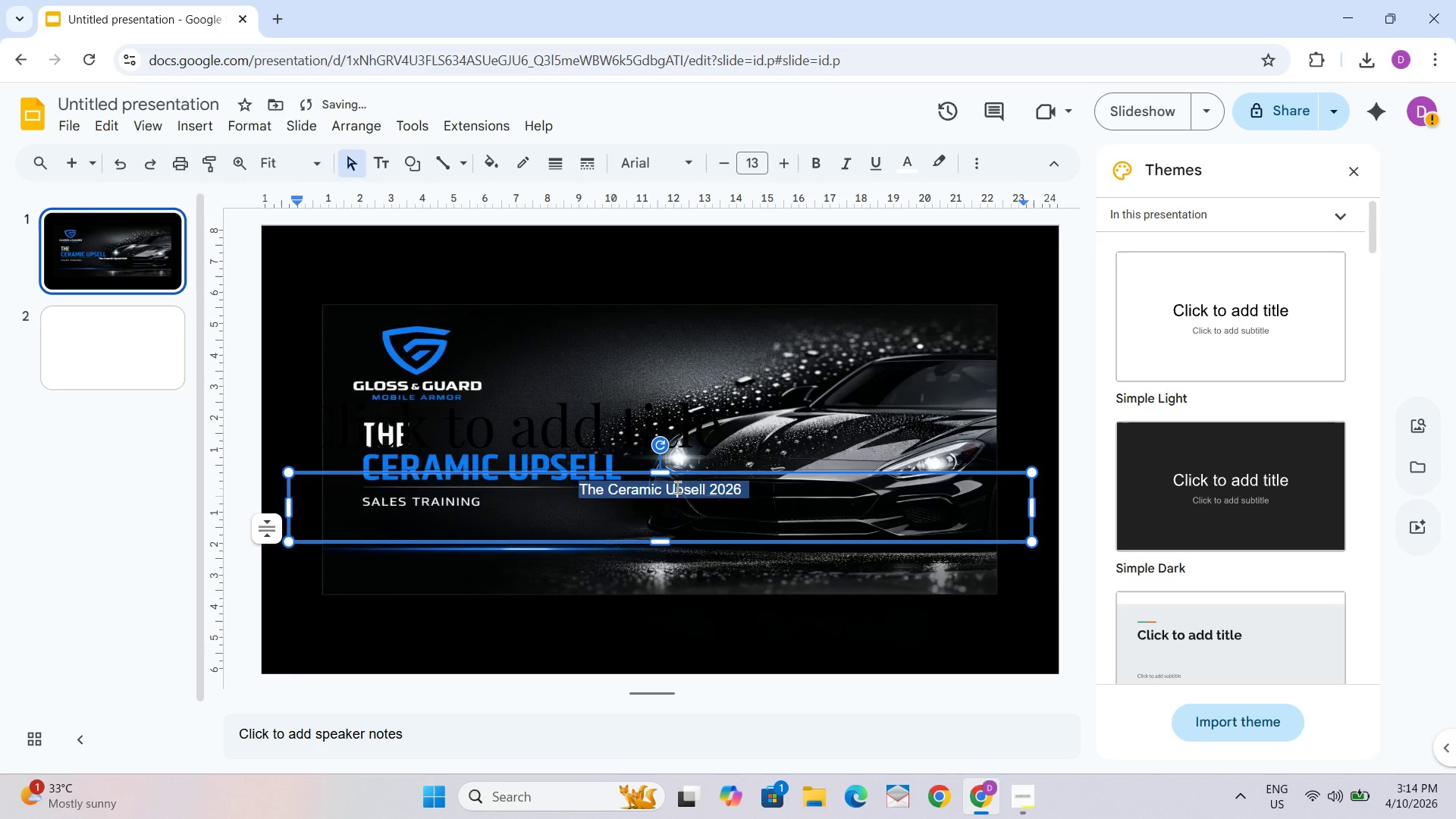 
left_click_drag(start_coordinate=[689, 475], to_coordinate=[687, 610])
 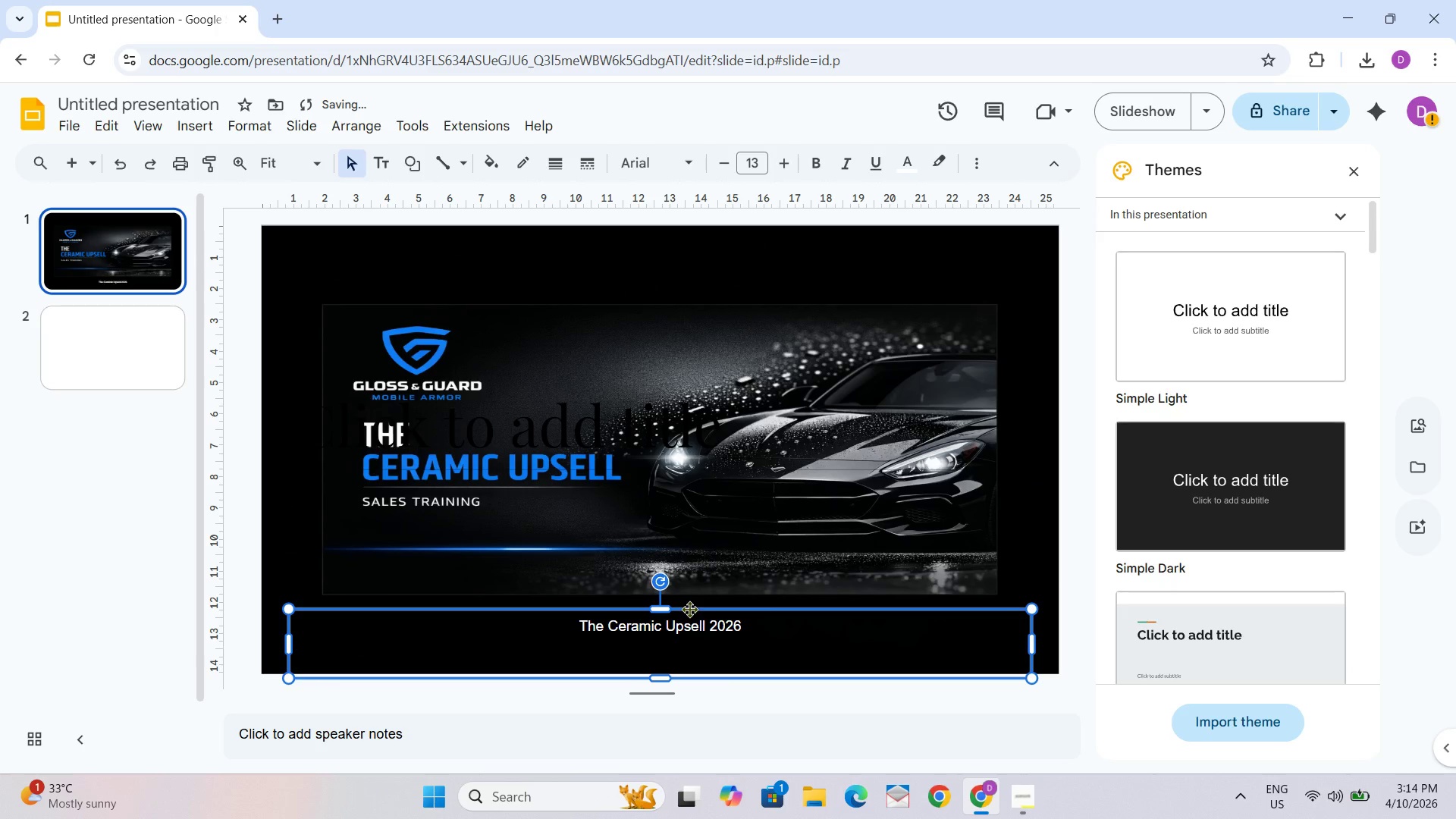 
left_click_drag(start_coordinate=[689, 609], to_coordinate=[692, 616])
 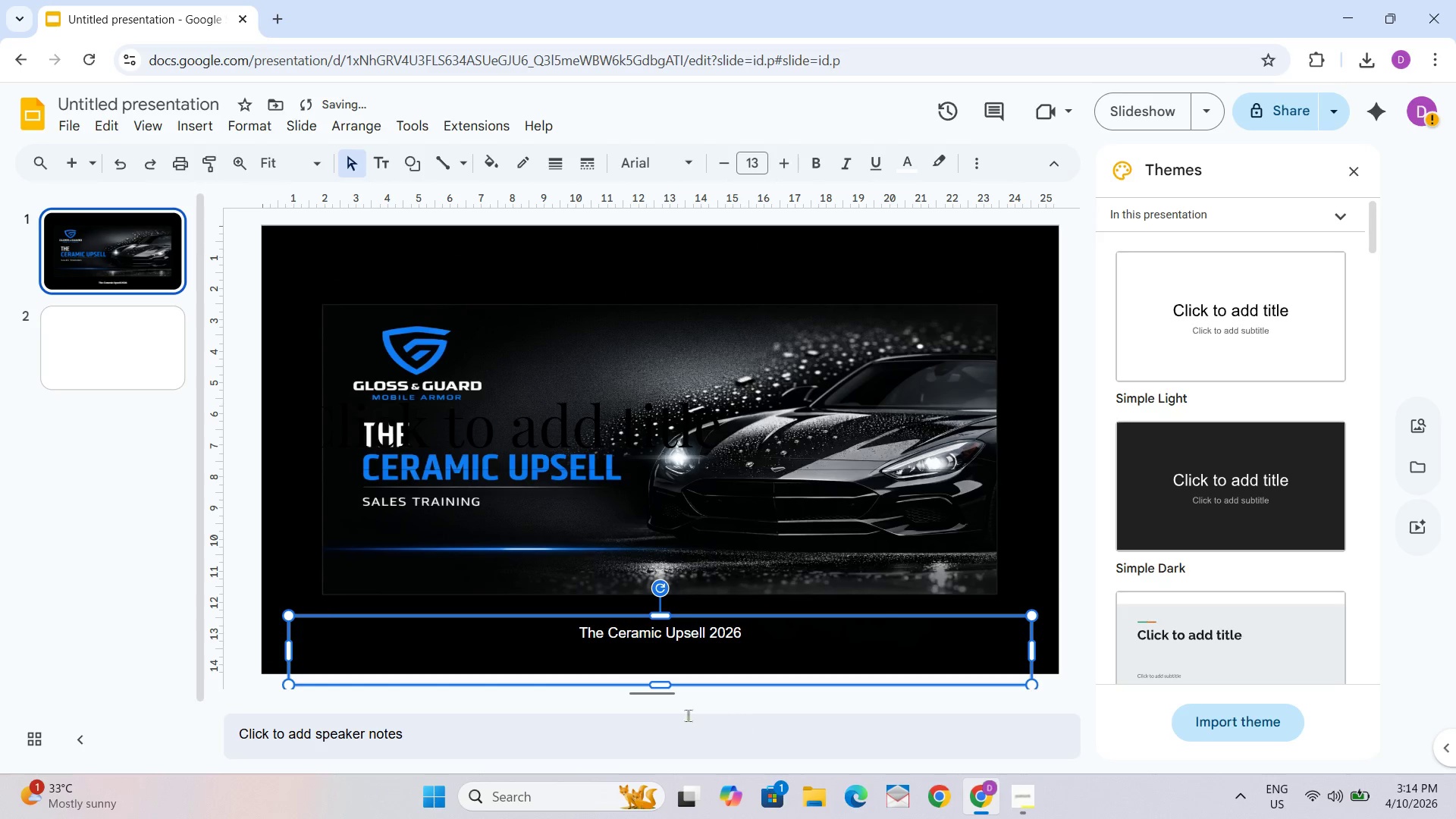 
left_click_drag(start_coordinate=[671, 684], to_coordinate=[662, 653])
 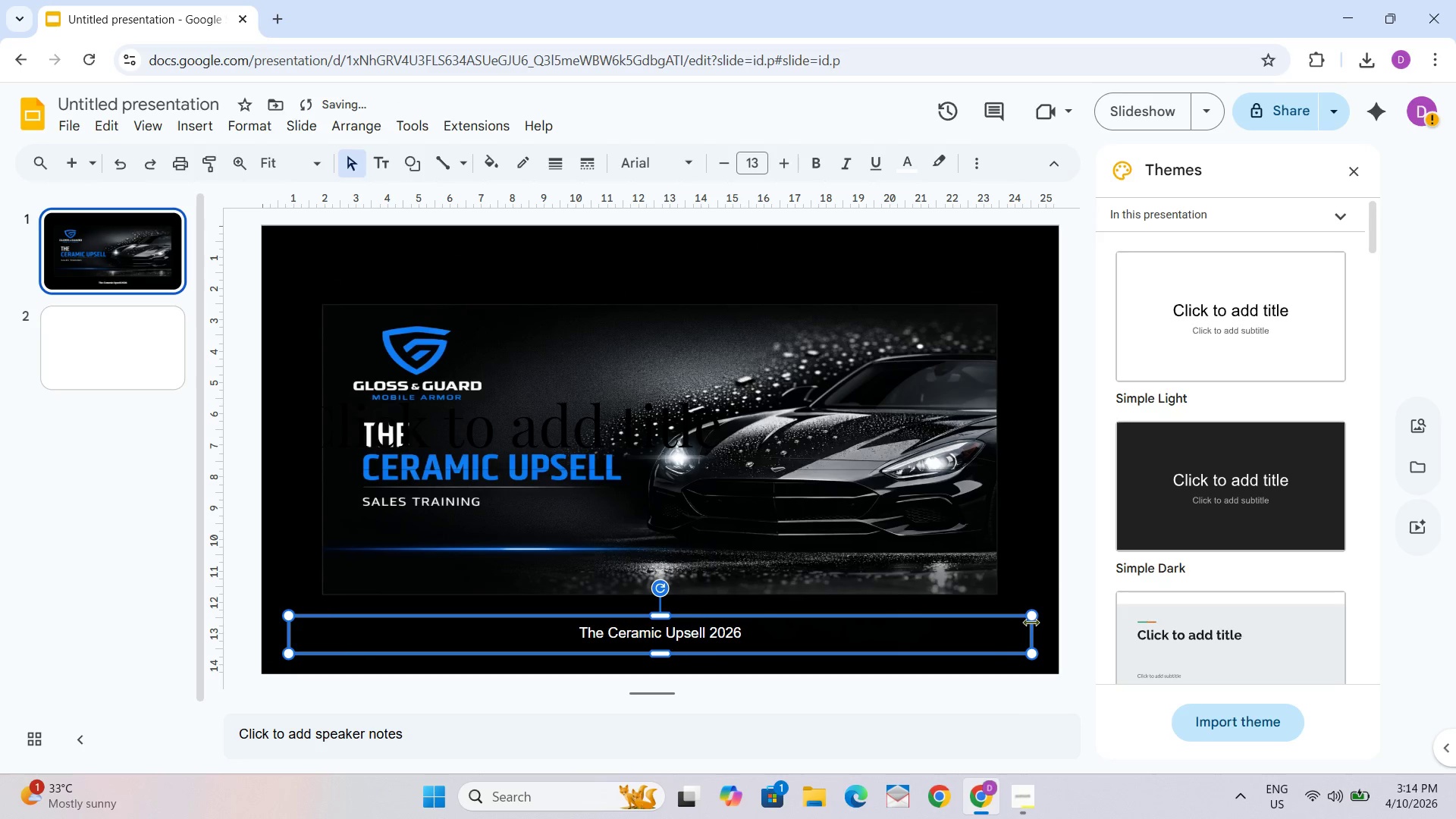 
left_click_drag(start_coordinate=[1034, 632], to_coordinate=[770, 633])
 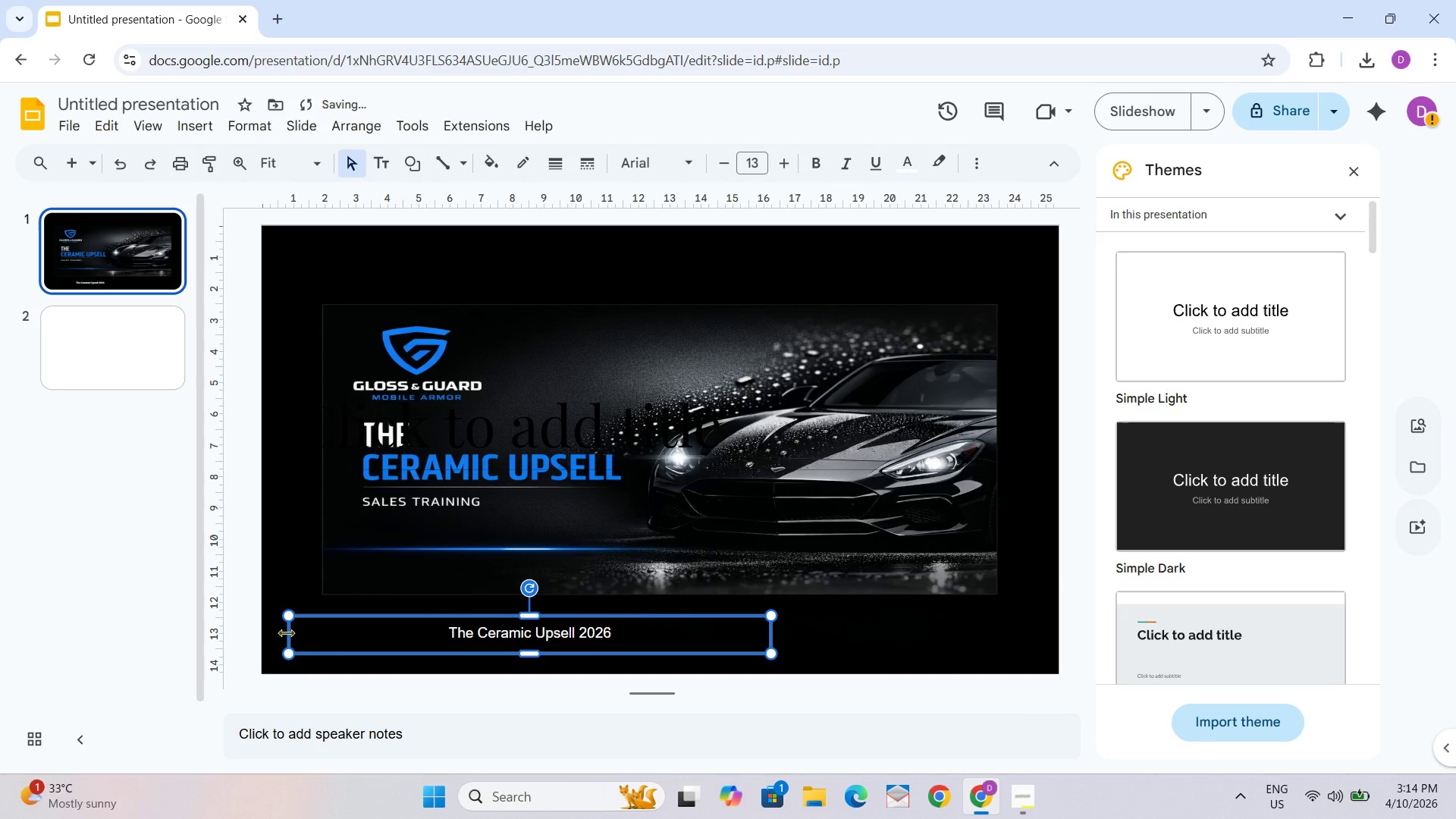 
left_click_drag(start_coordinate=[286, 632], to_coordinate=[383, 630])
 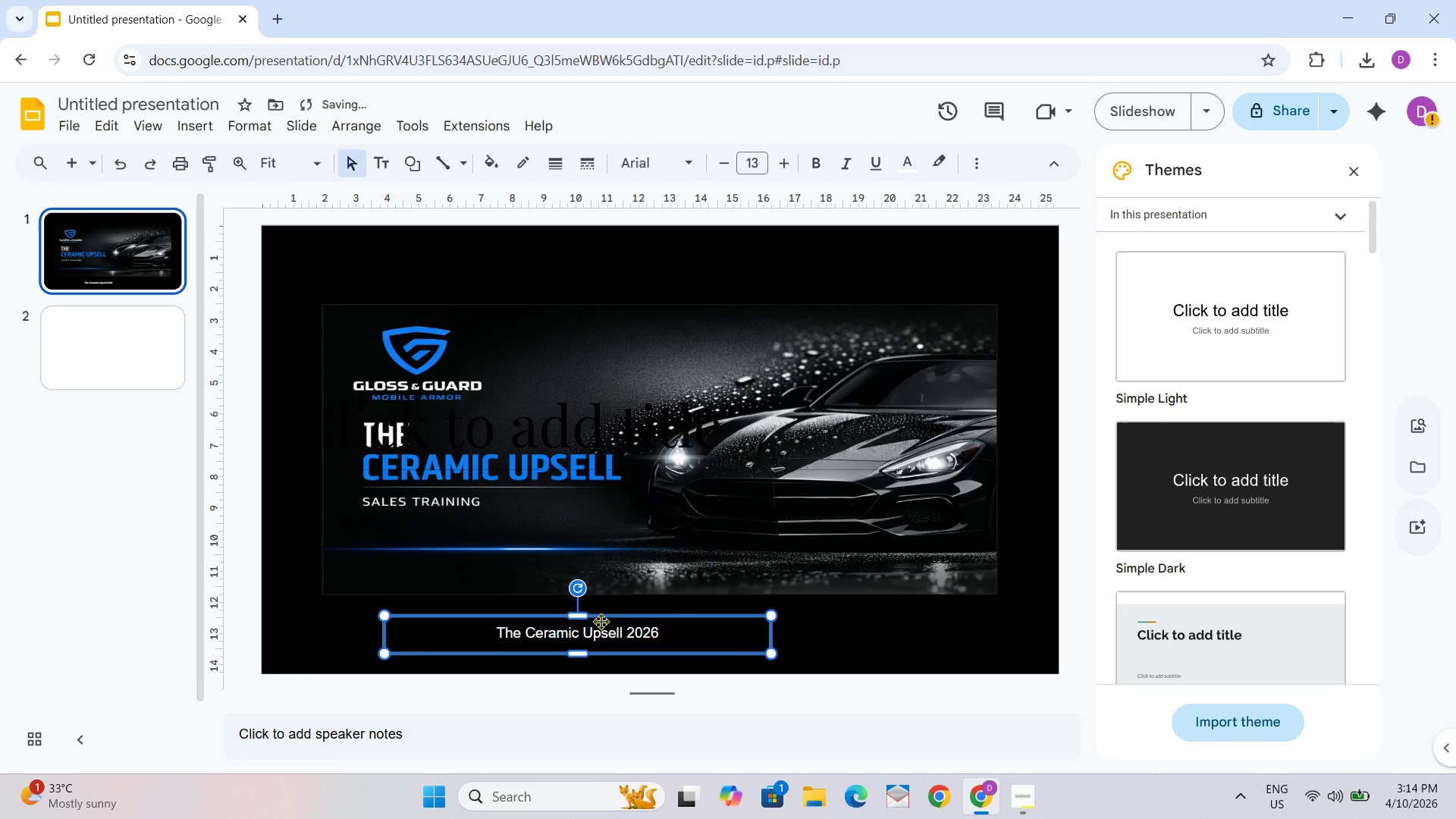 
left_click_drag(start_coordinate=[601, 621], to_coordinate=[685, 623])
 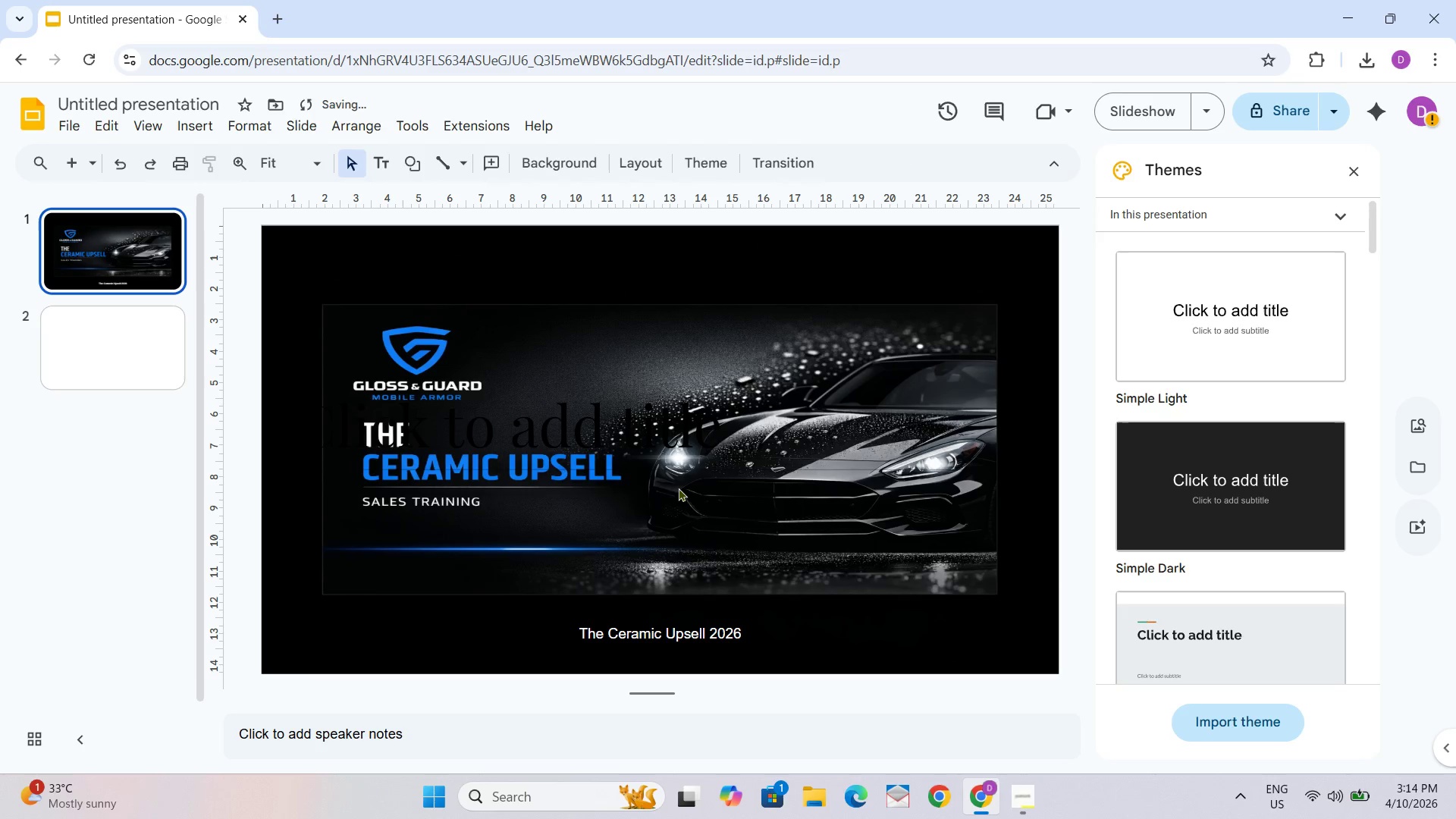 
left_click([120, 335])
 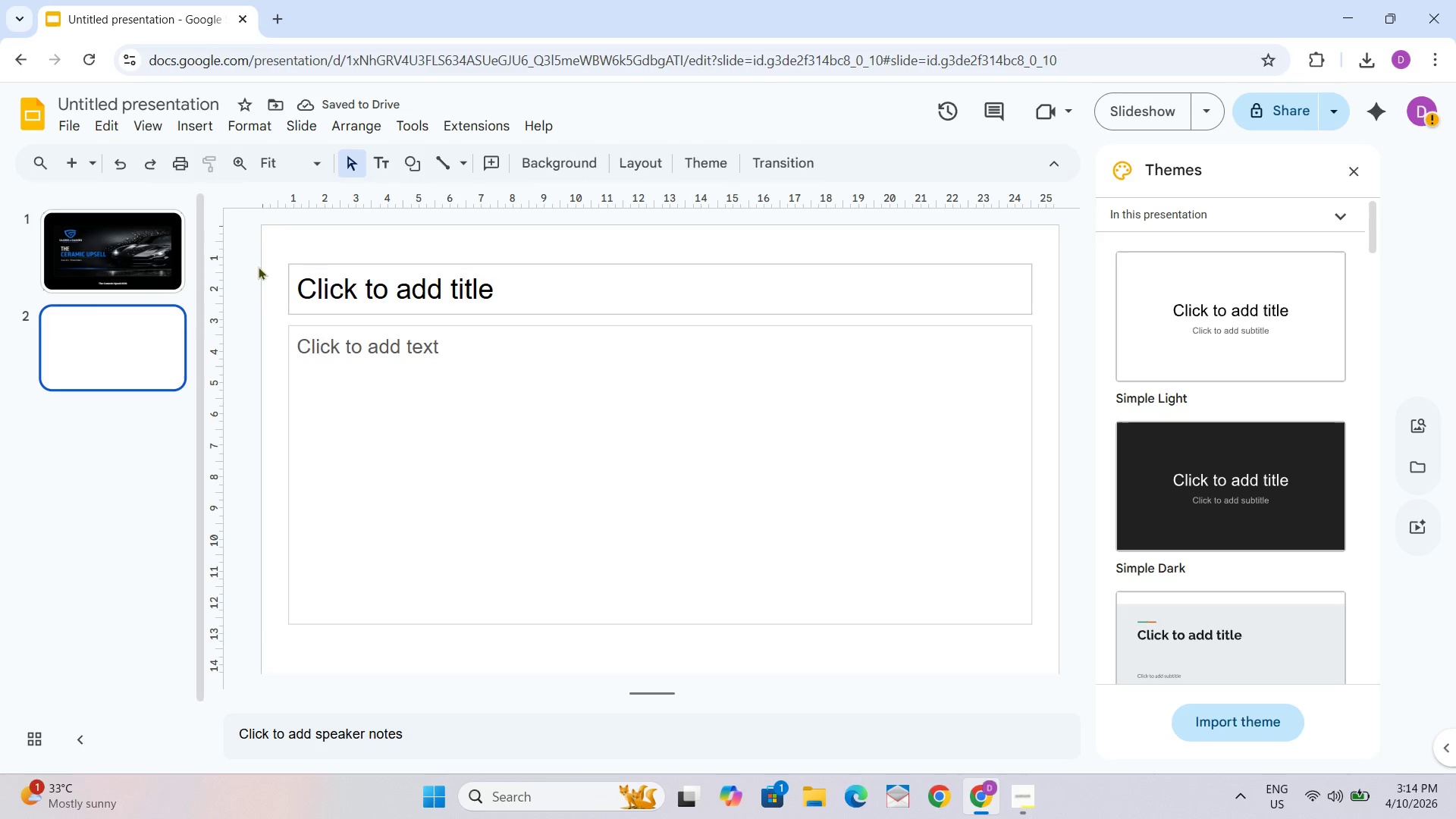 
right_click([126, 330])
 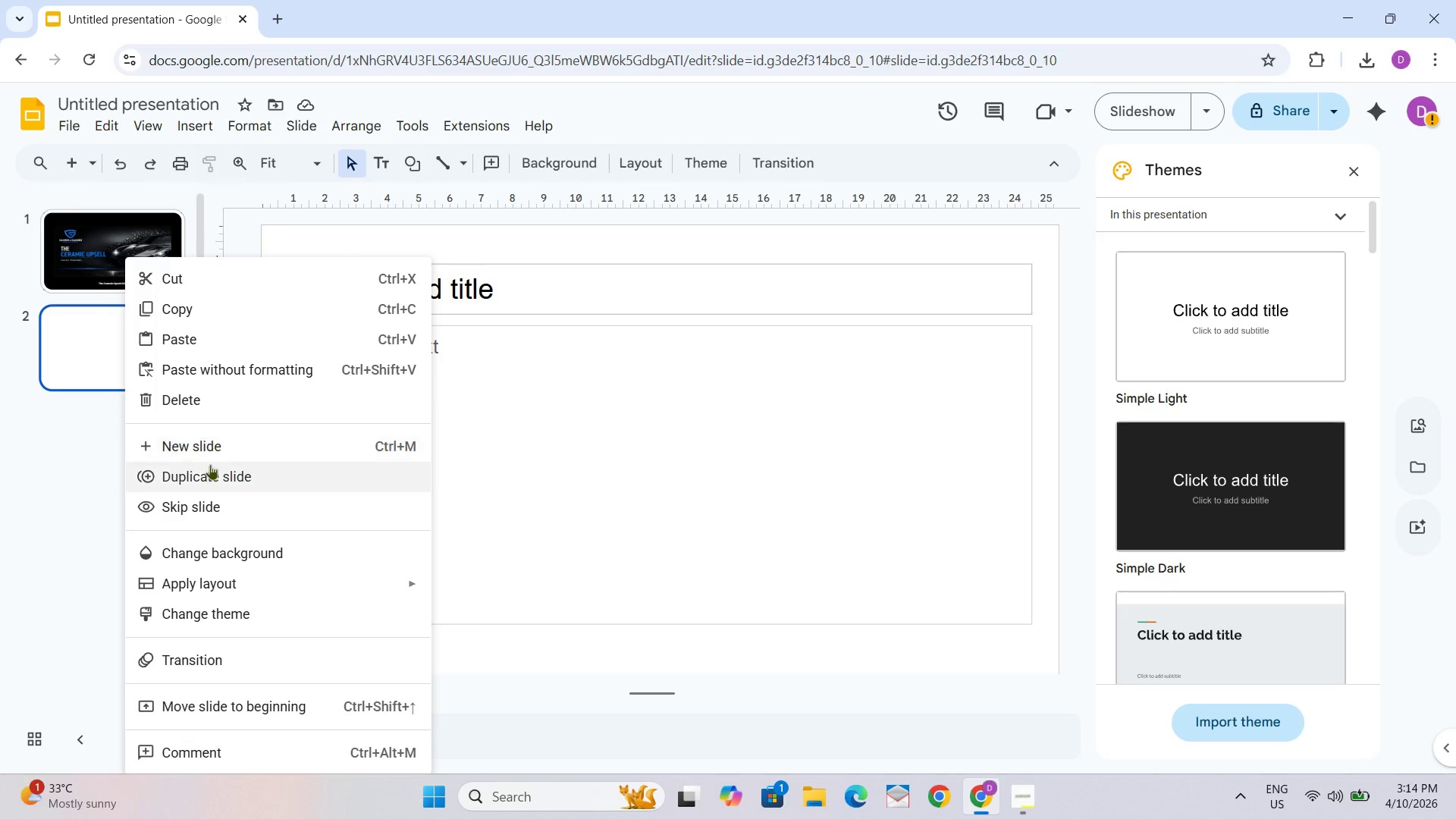 
left_click([210, 472])
 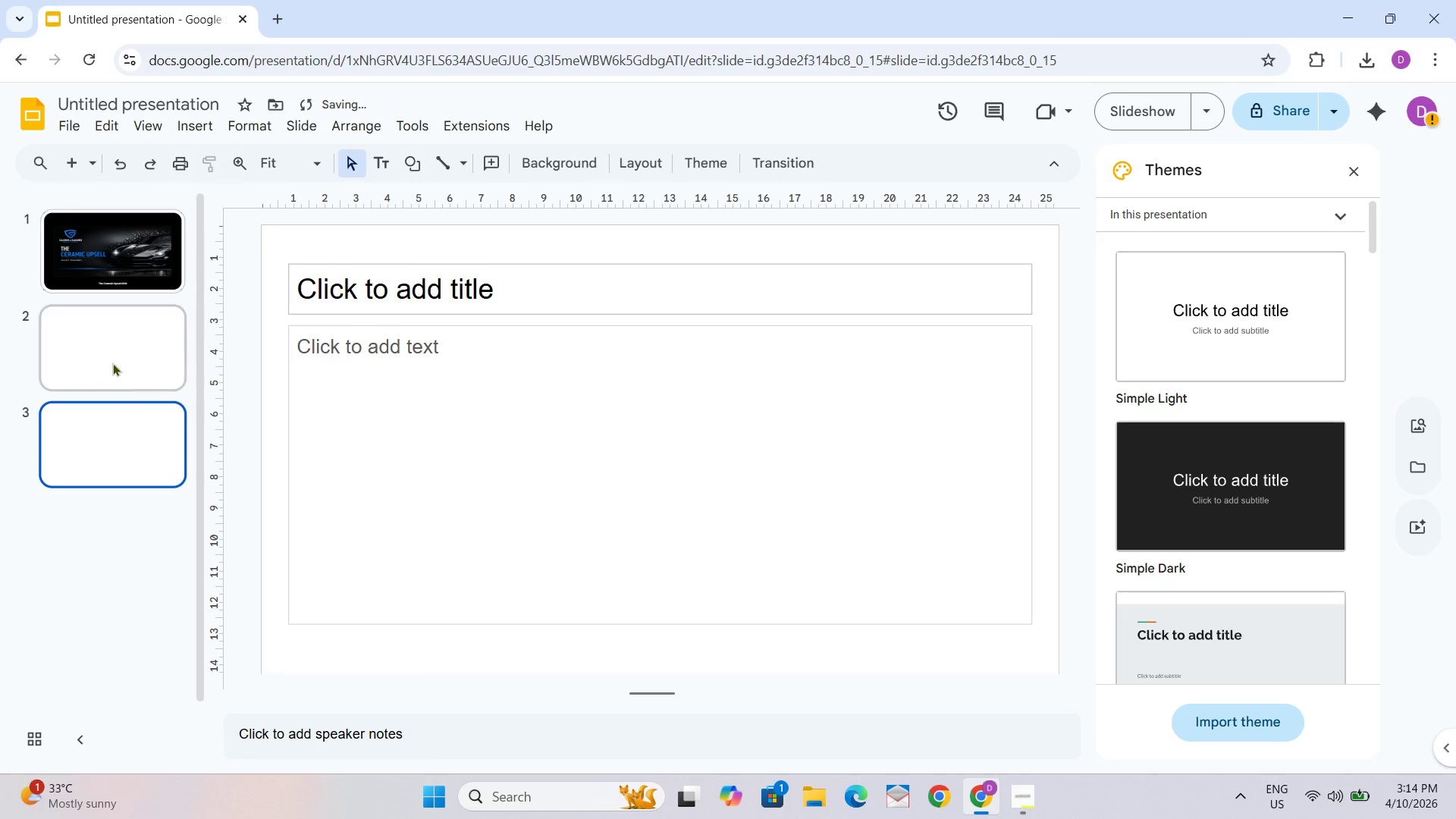 
right_click([111, 358])
 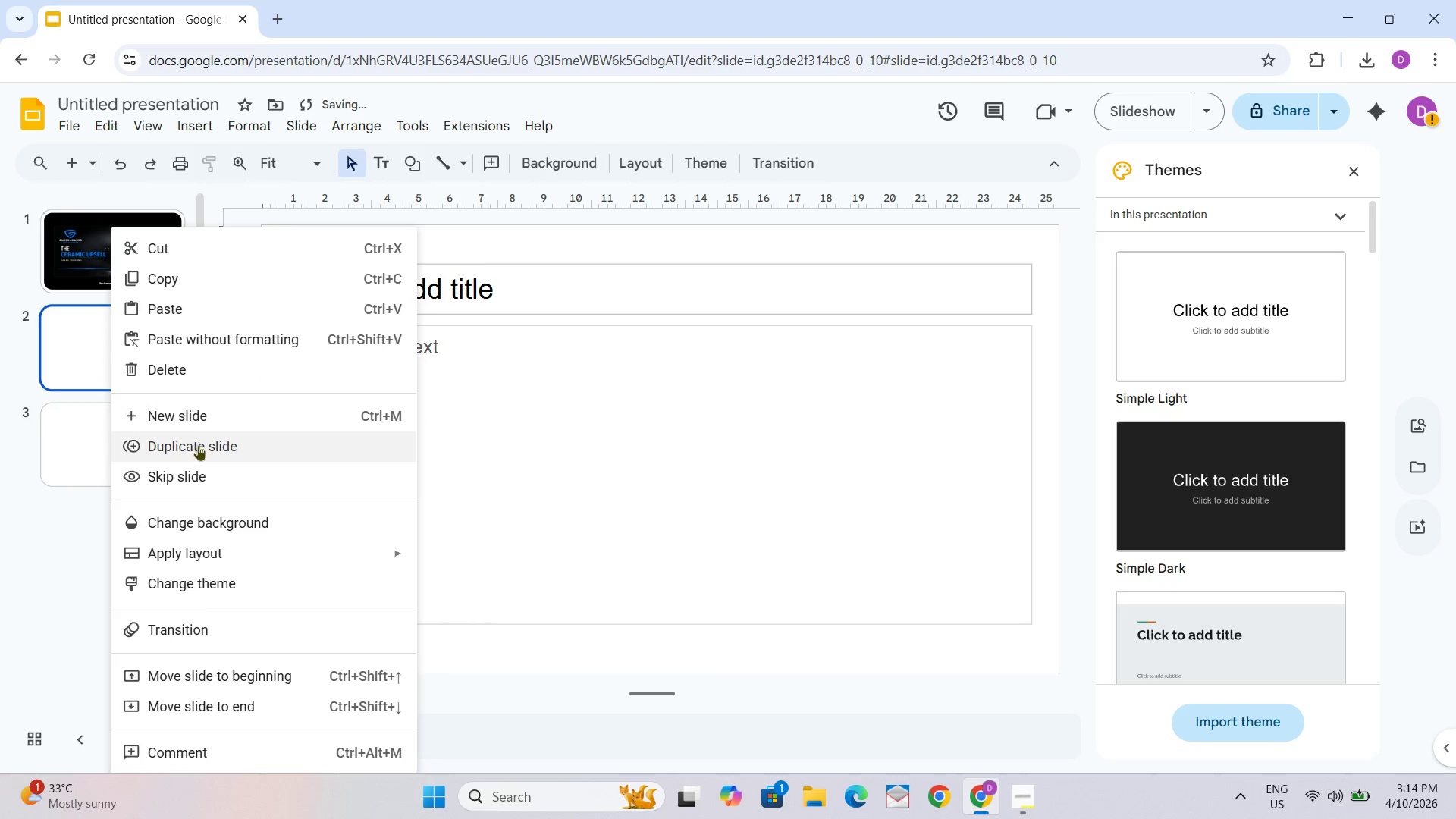 
left_click([198, 453])
 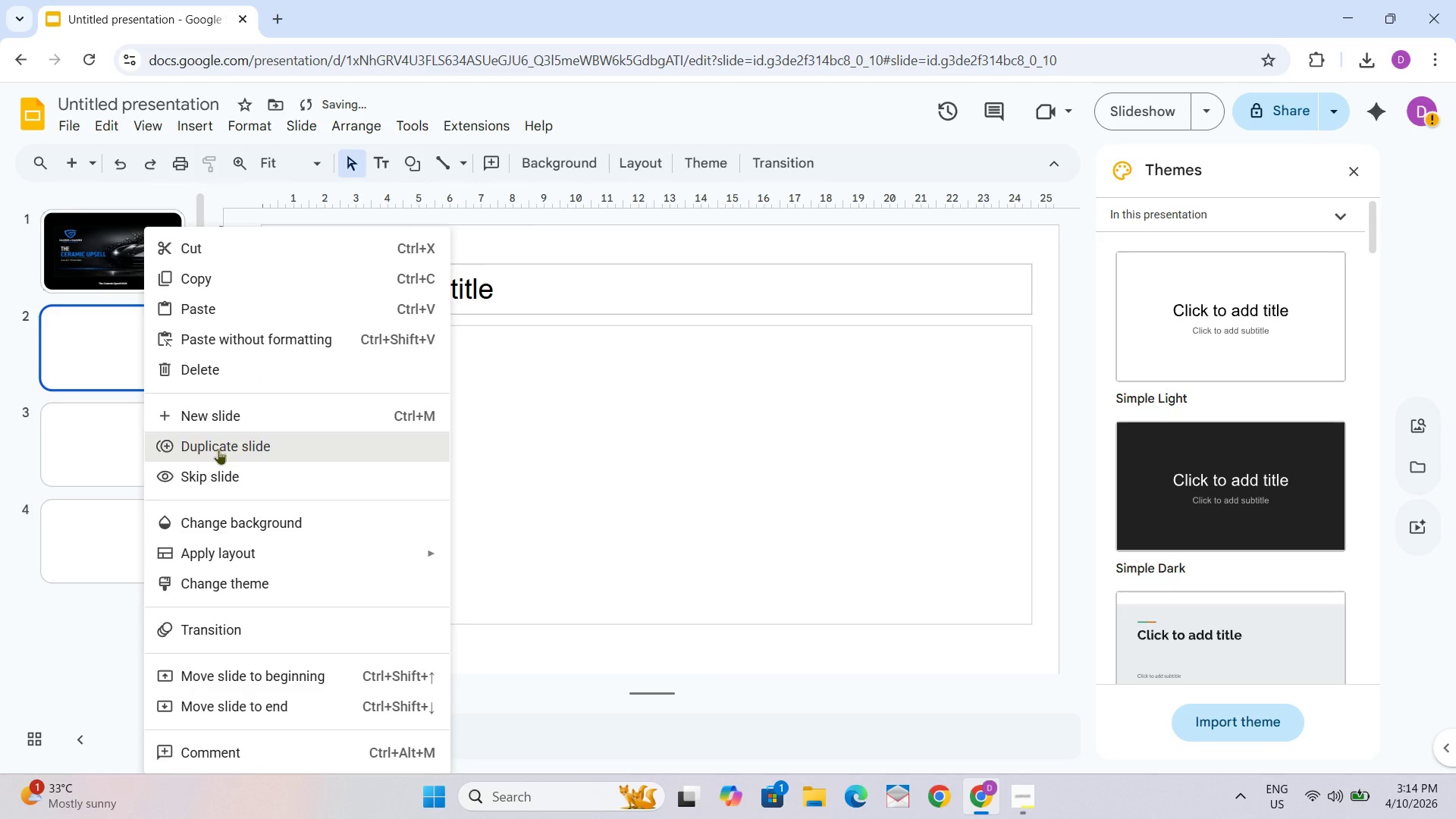 
right_click([121, 347])
 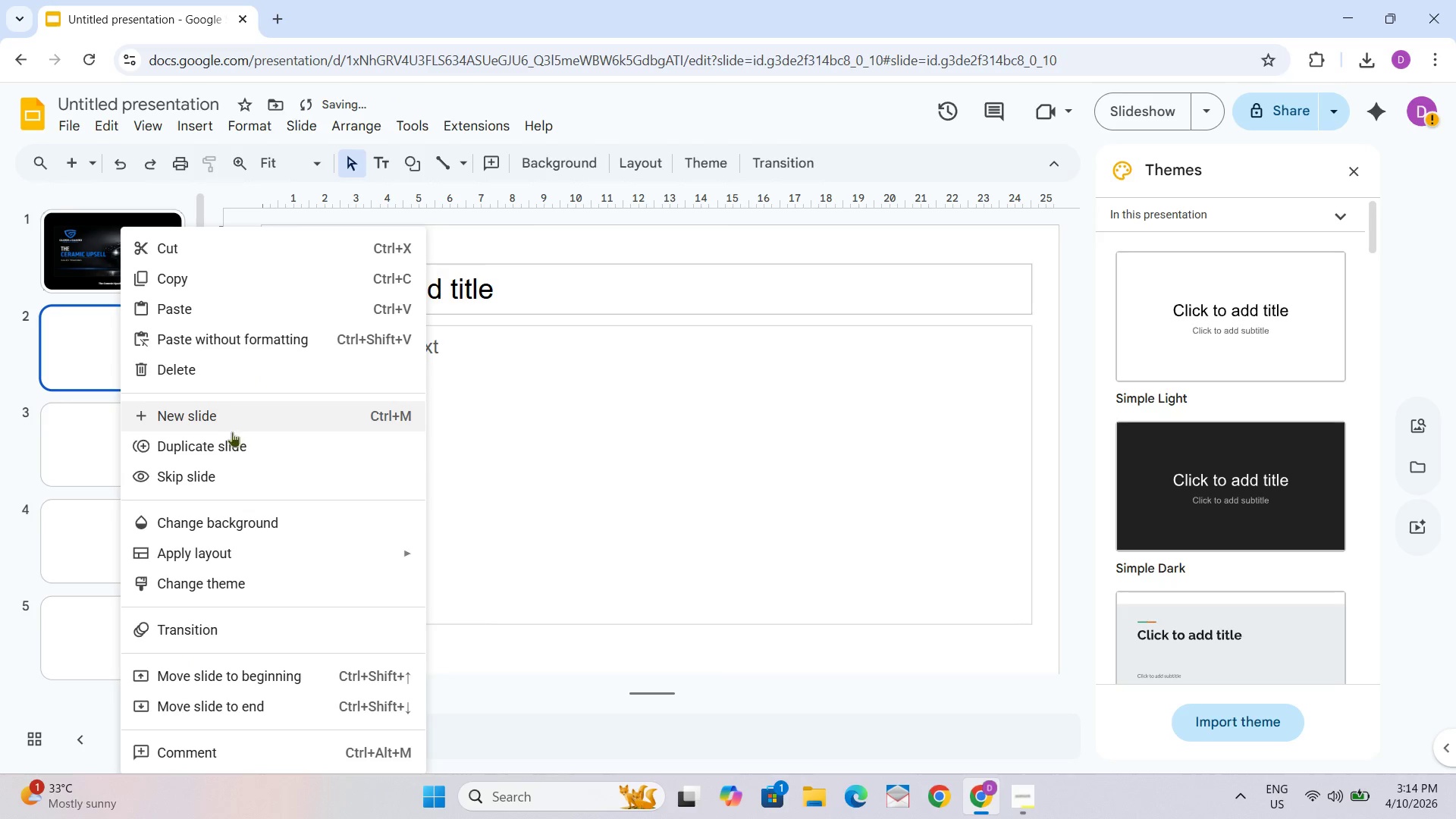 
left_click([227, 445])
 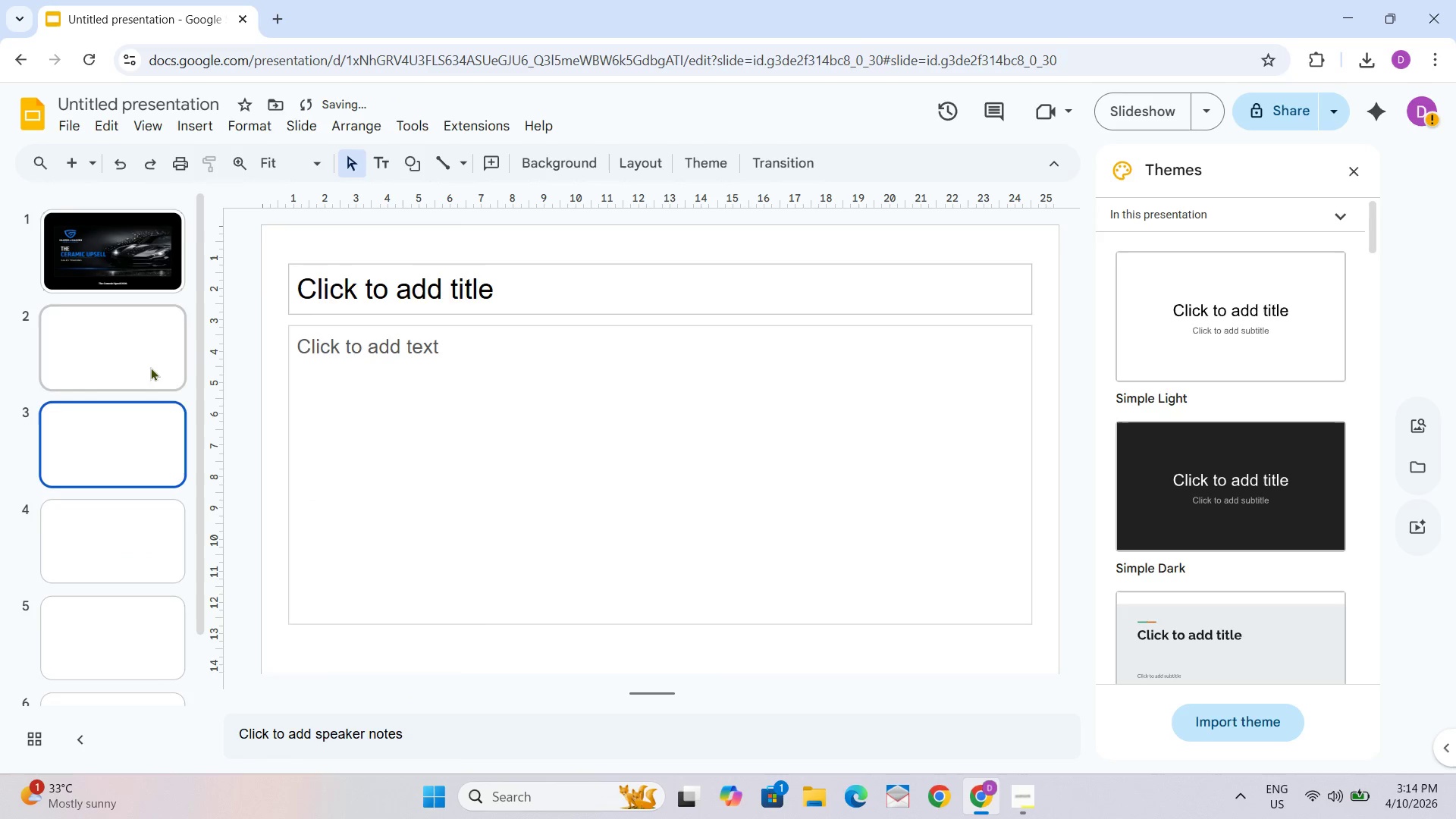 
right_click([148, 365])
 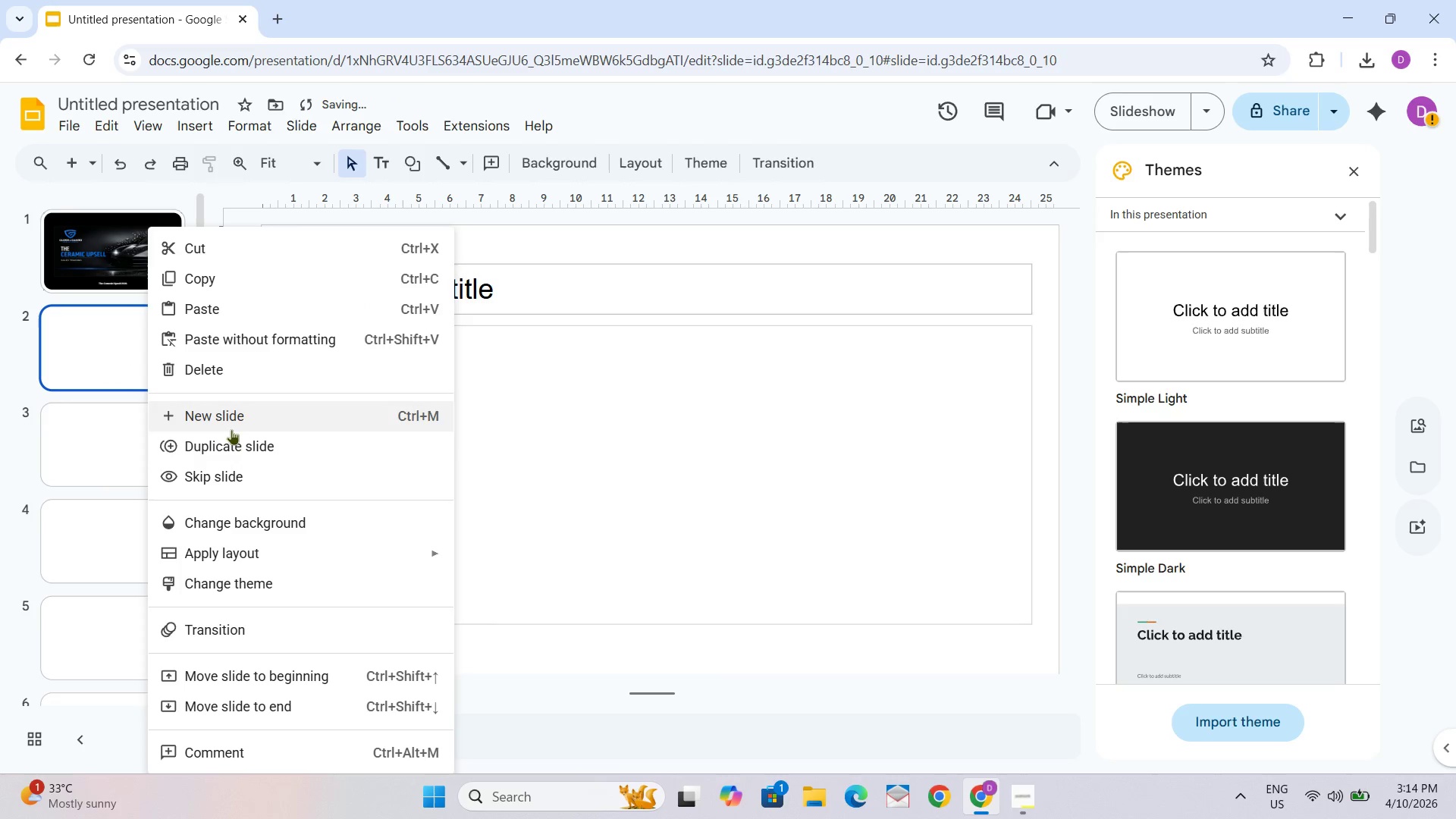 
left_click([237, 444])
 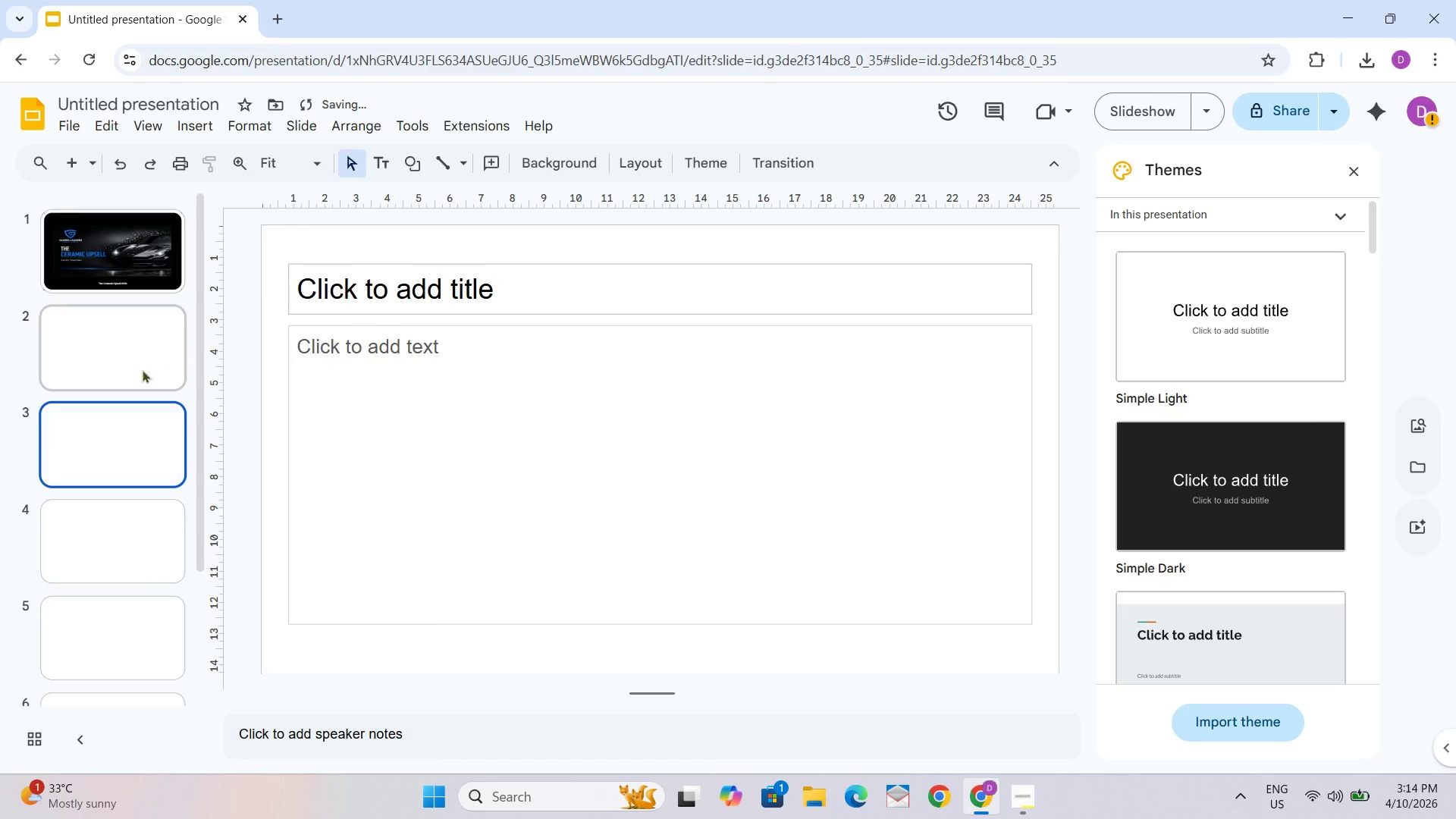 
right_click([102, 343])
 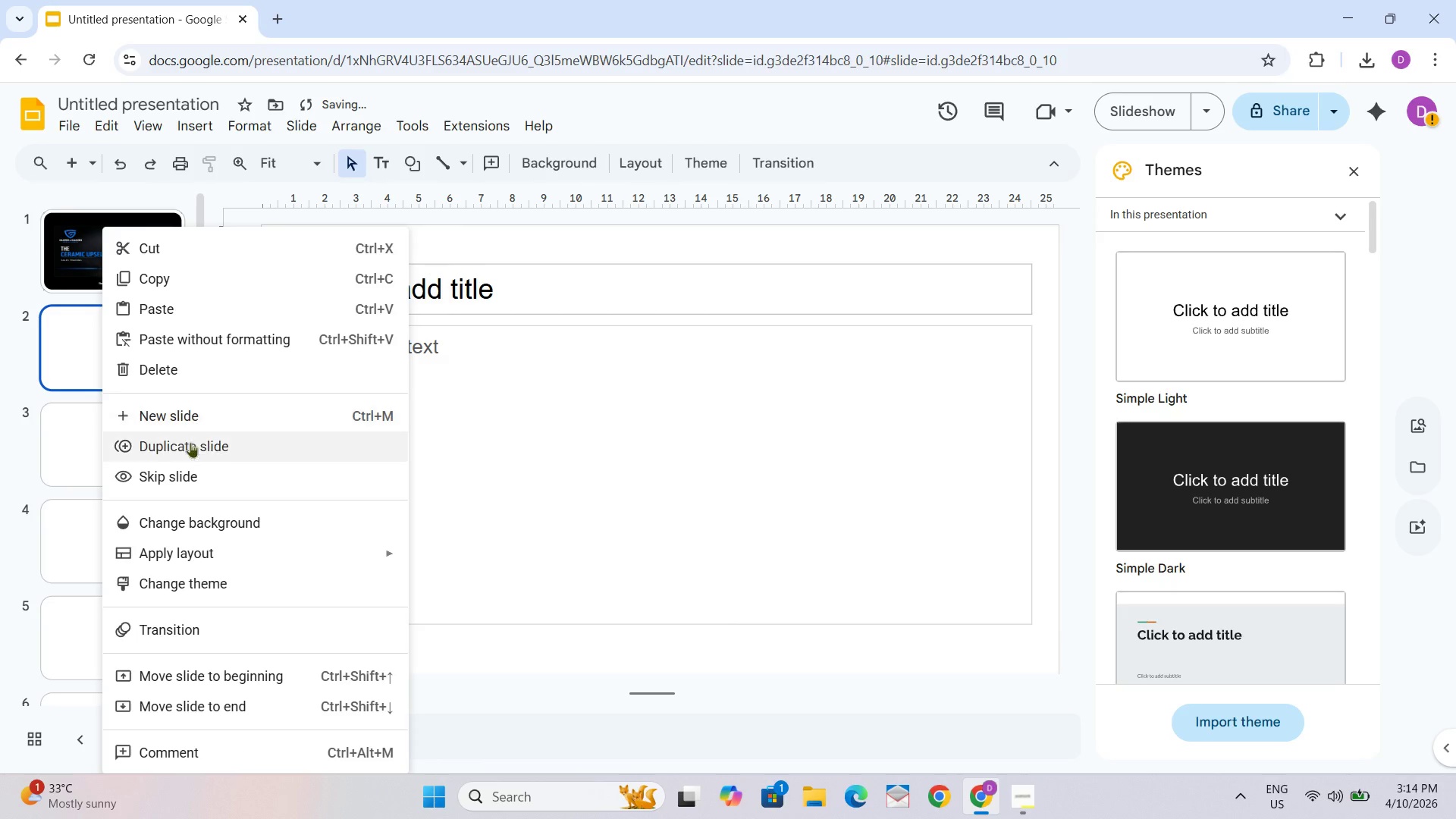 
left_click([190, 442])
 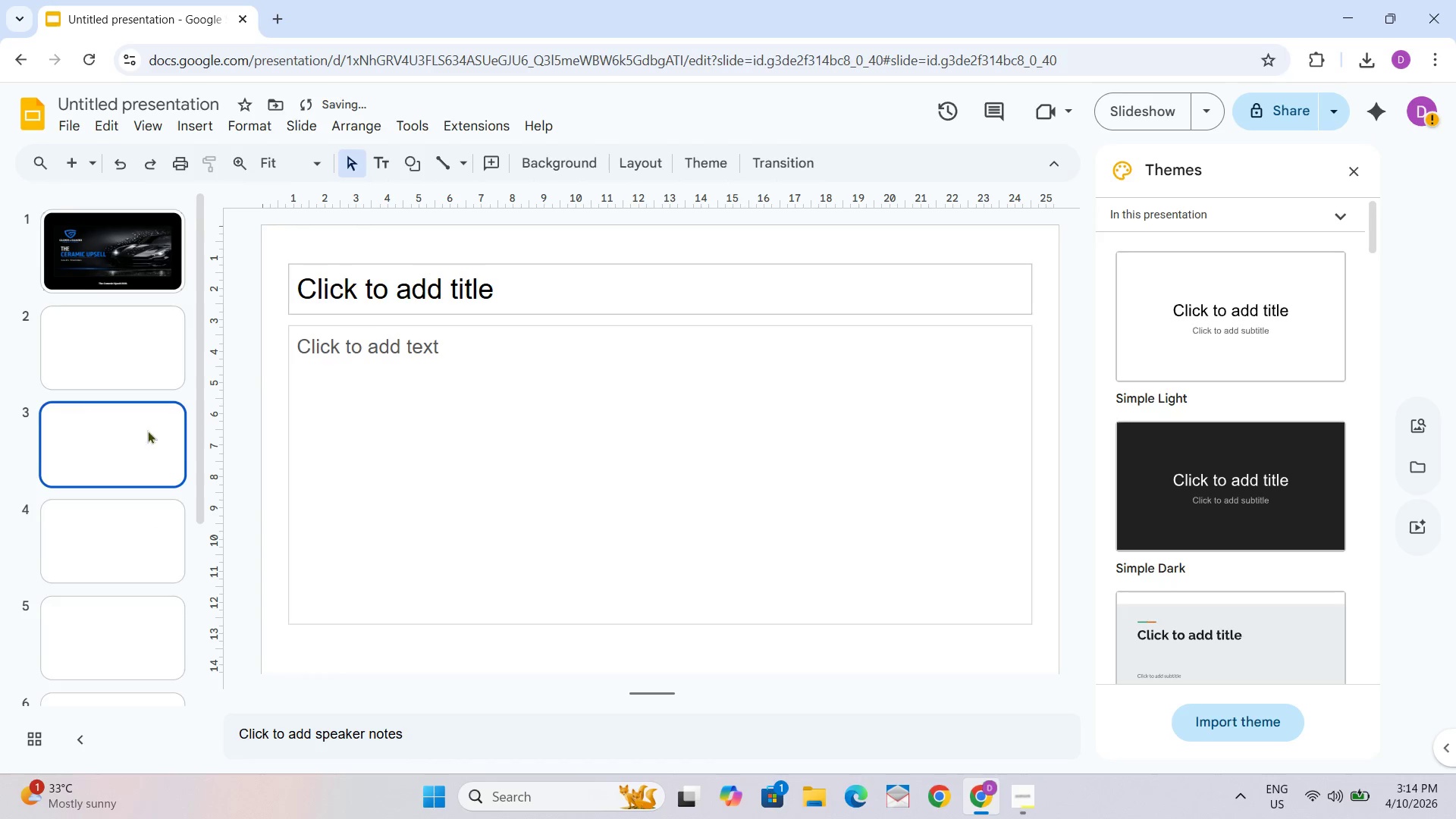 
scroll: coordinate [145, 453], scroll_direction: down, amount: 1.0
 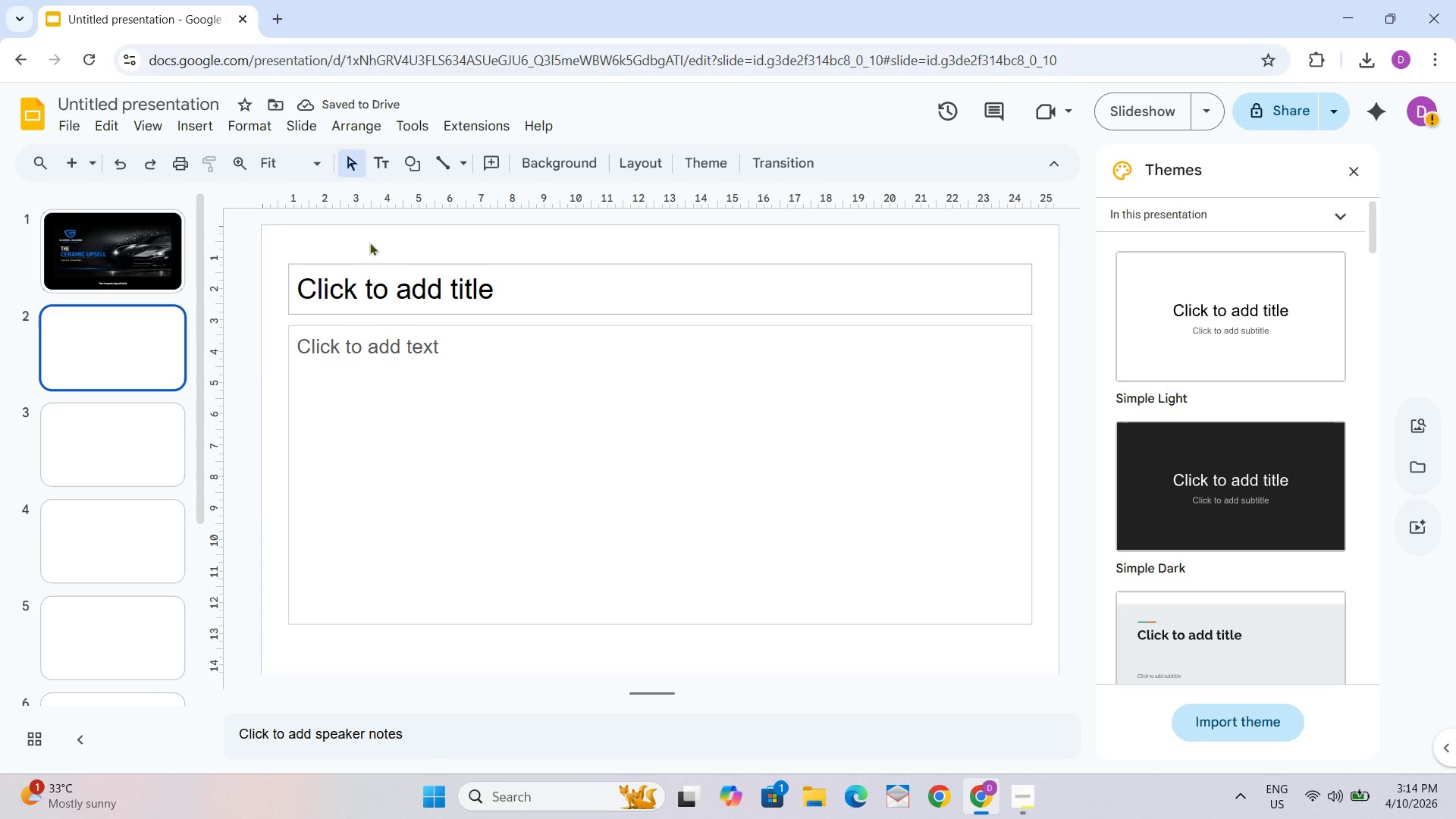 
right_click([369, 237])
 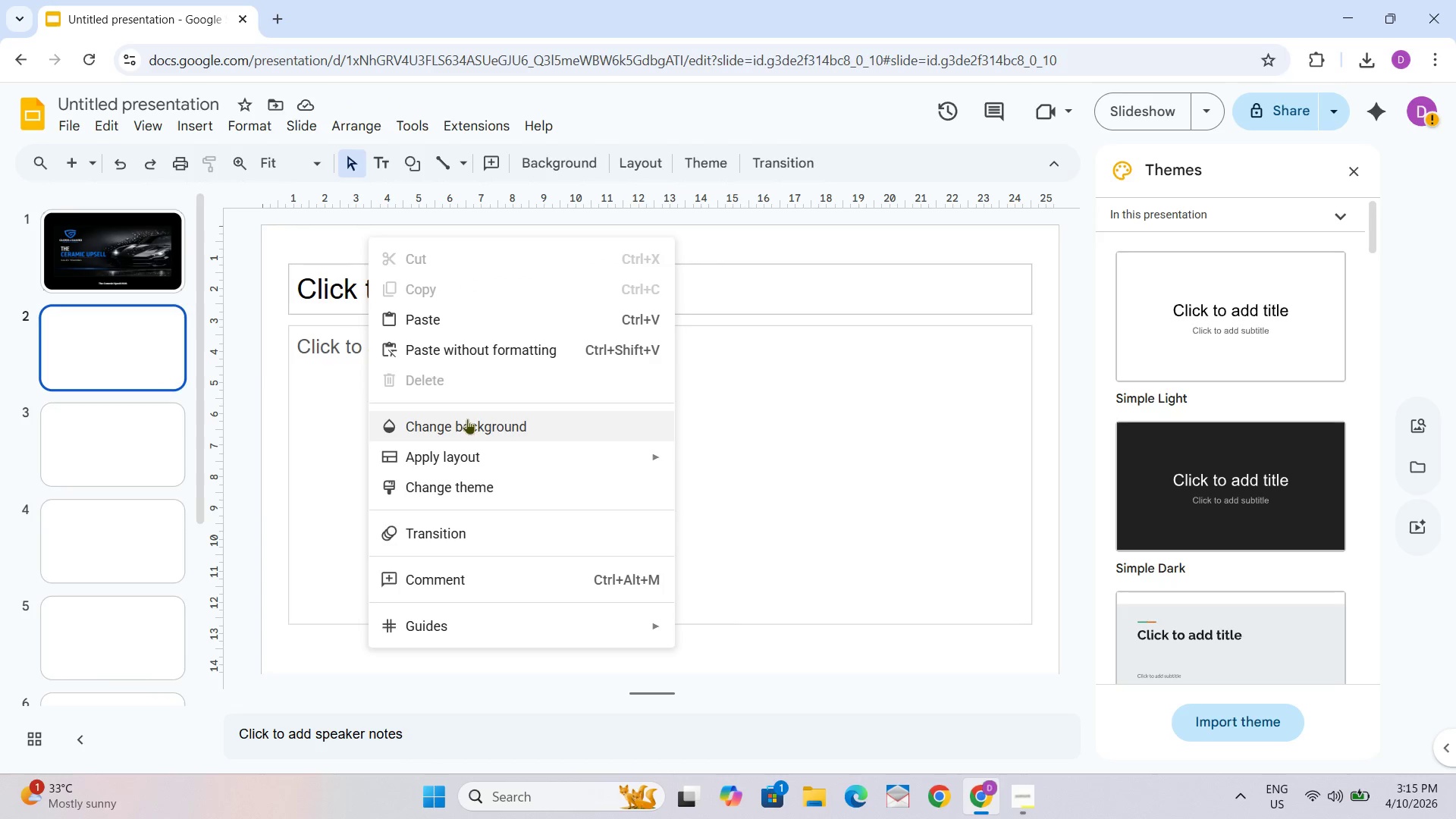 
left_click([325, 301])
 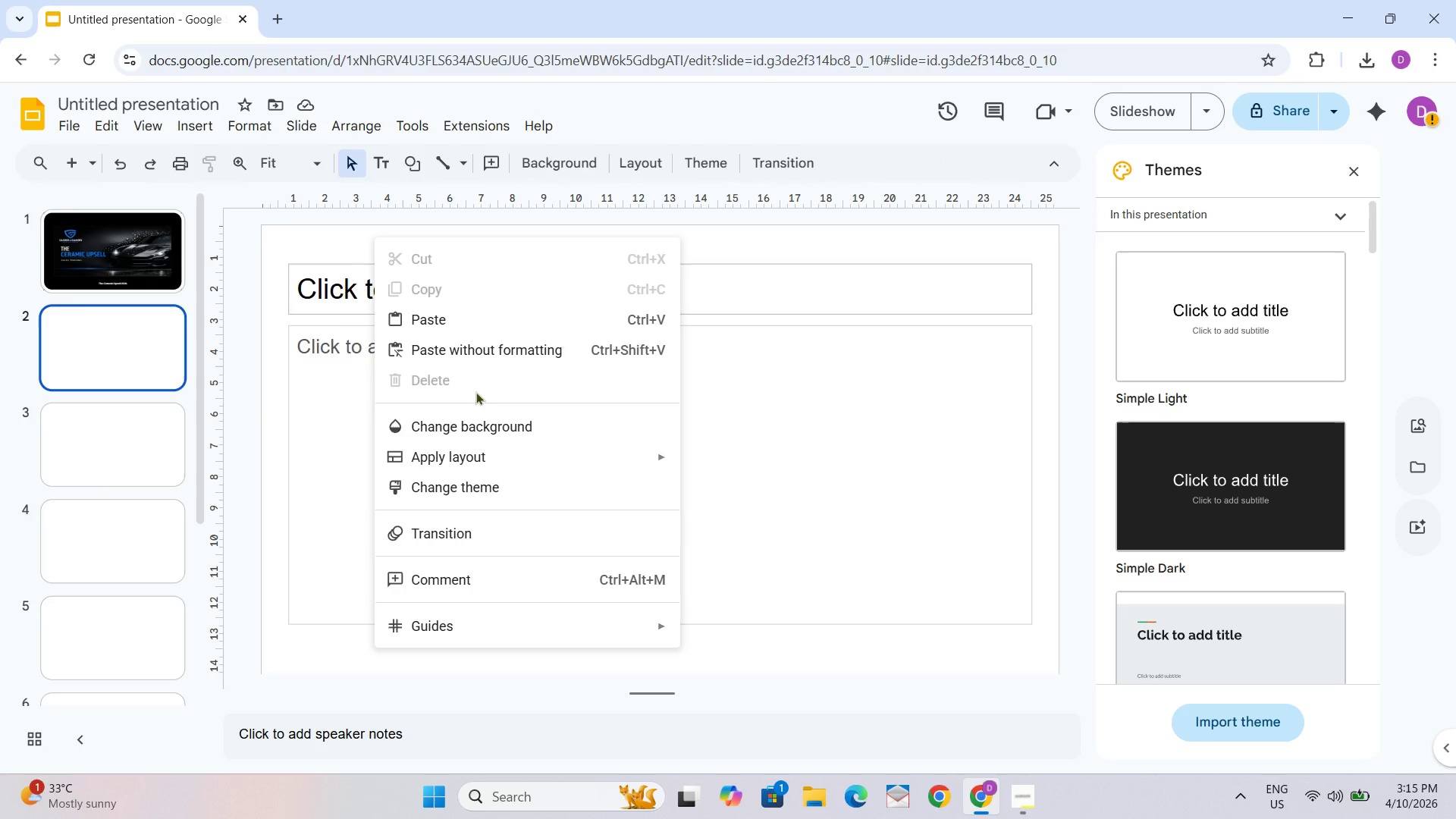 
left_click([494, 425])
 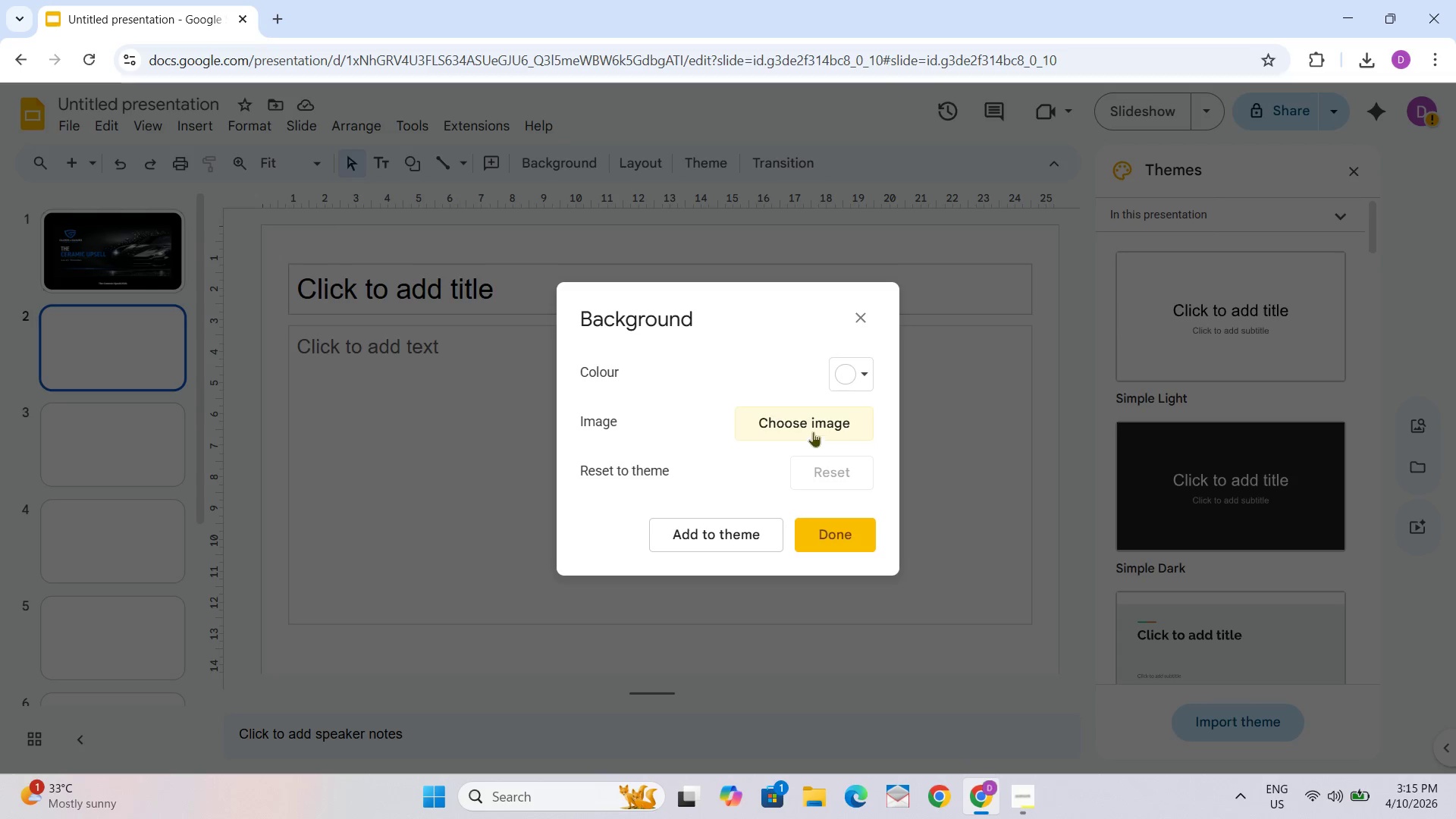 
left_click([811, 427])
 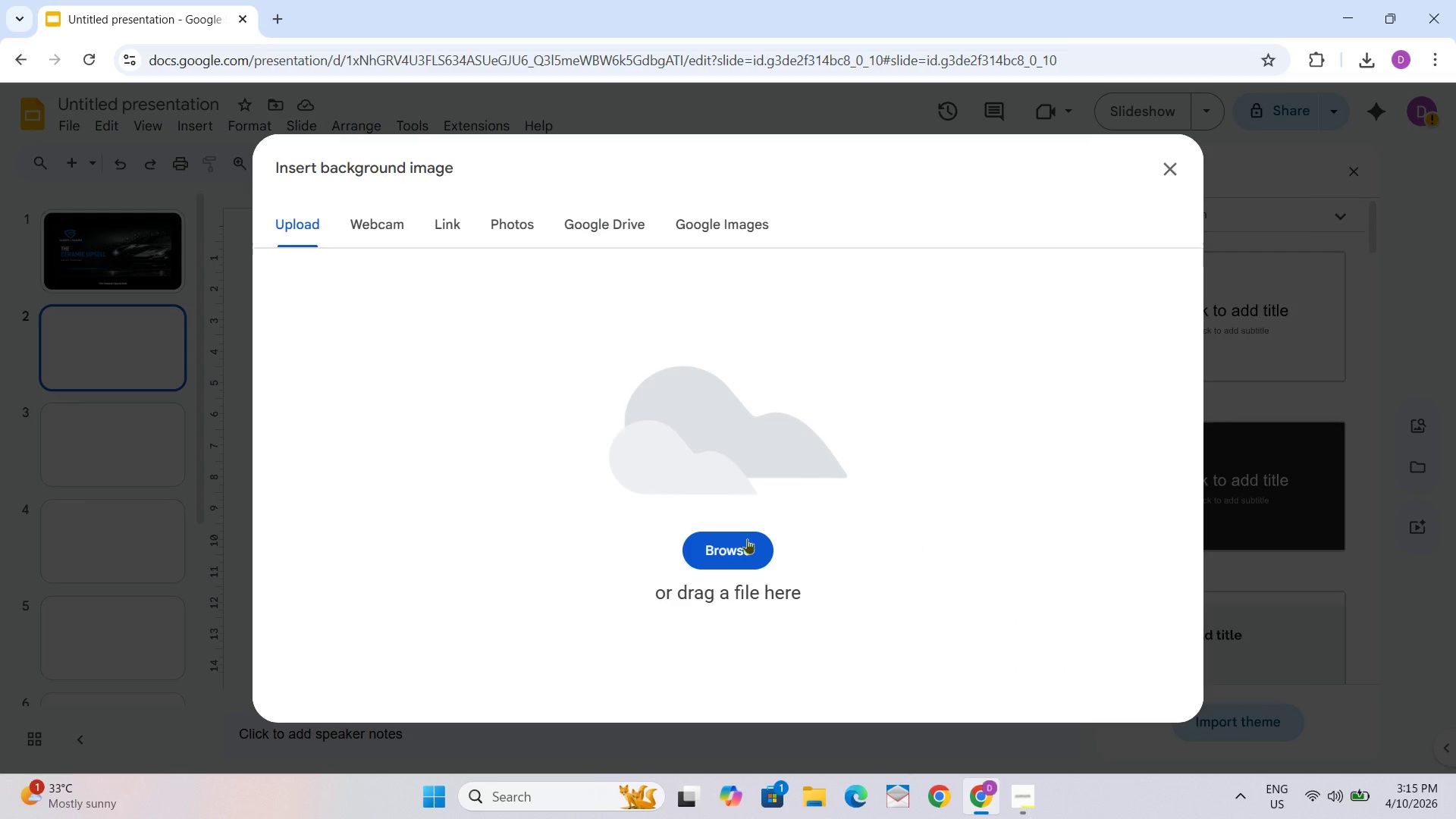 
left_click([744, 556])
 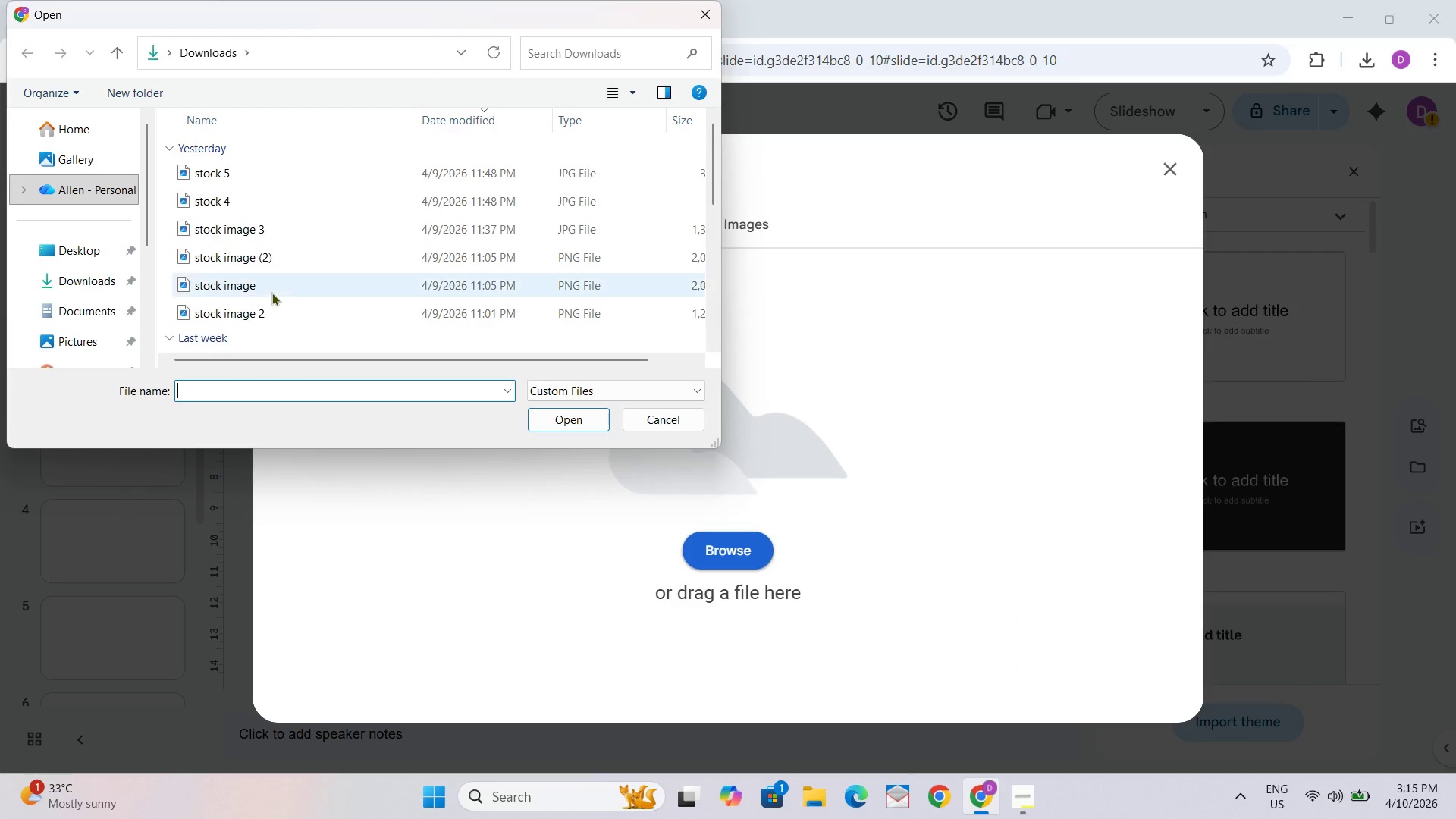 
left_click([271, 286])
 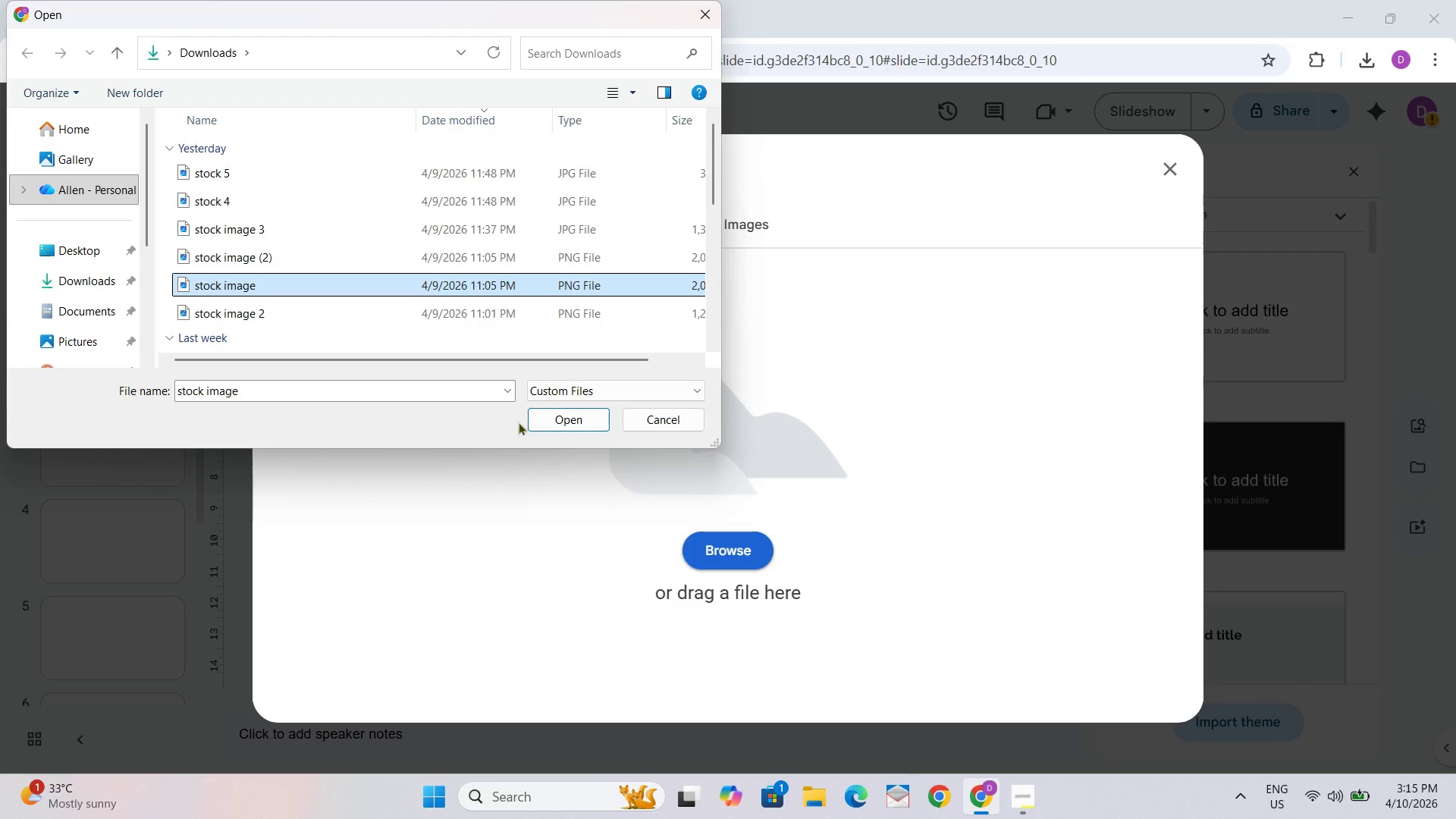 
left_click([566, 418])
 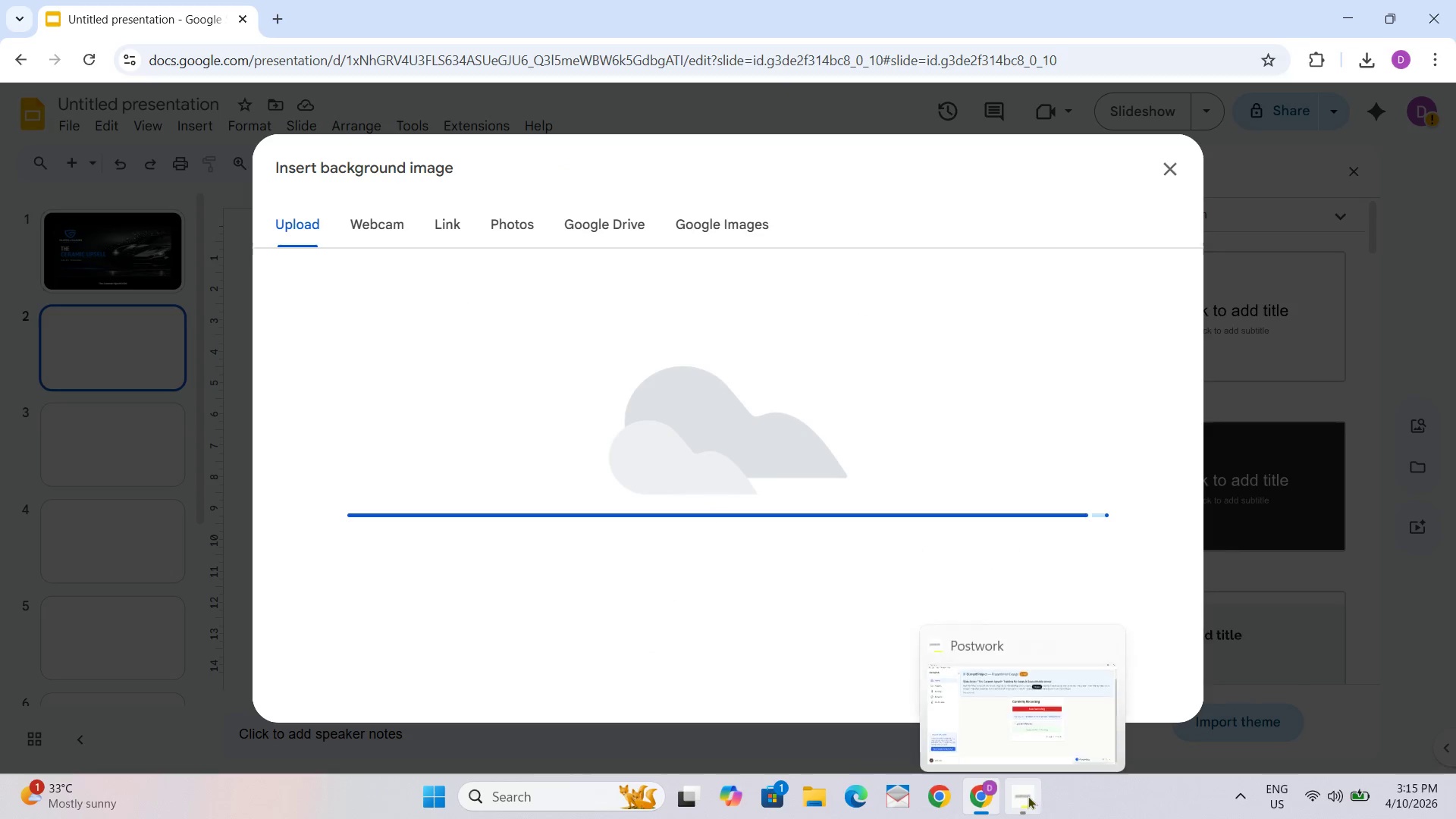 
left_click([996, 703])